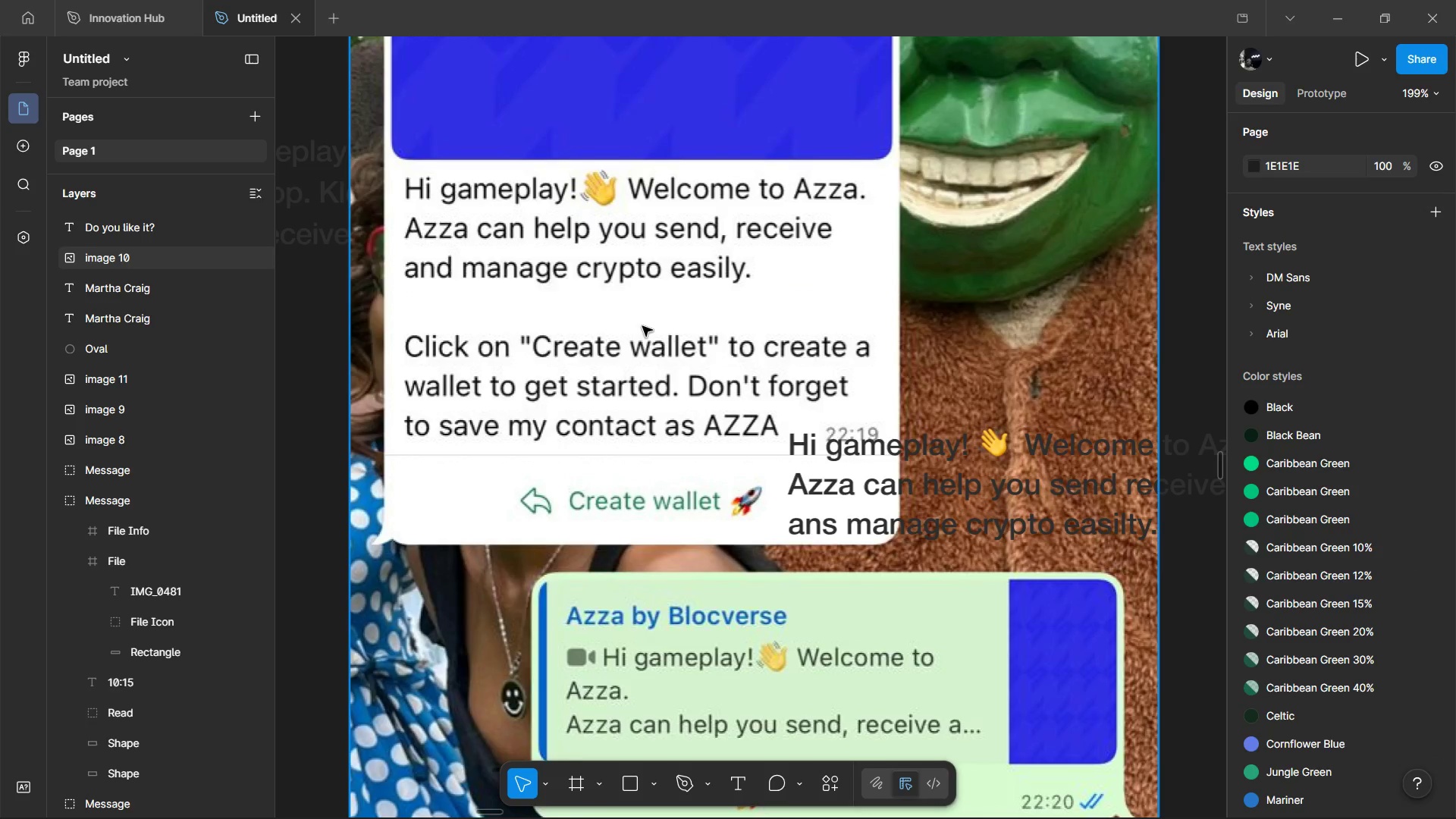 
hold_key(key=ControlLeft, duration=0.72)
 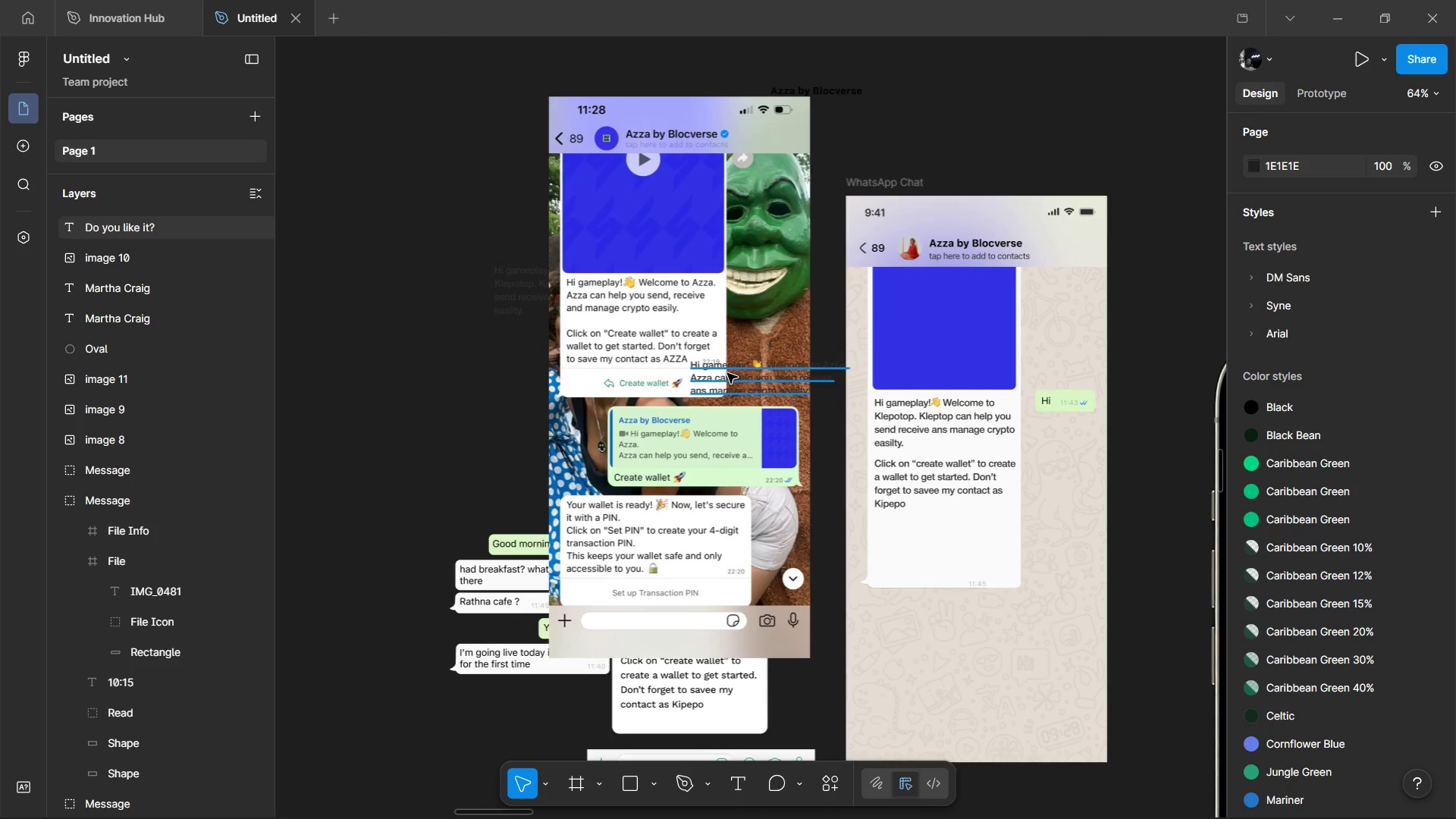 
key(Shift+ShiftLeft)
 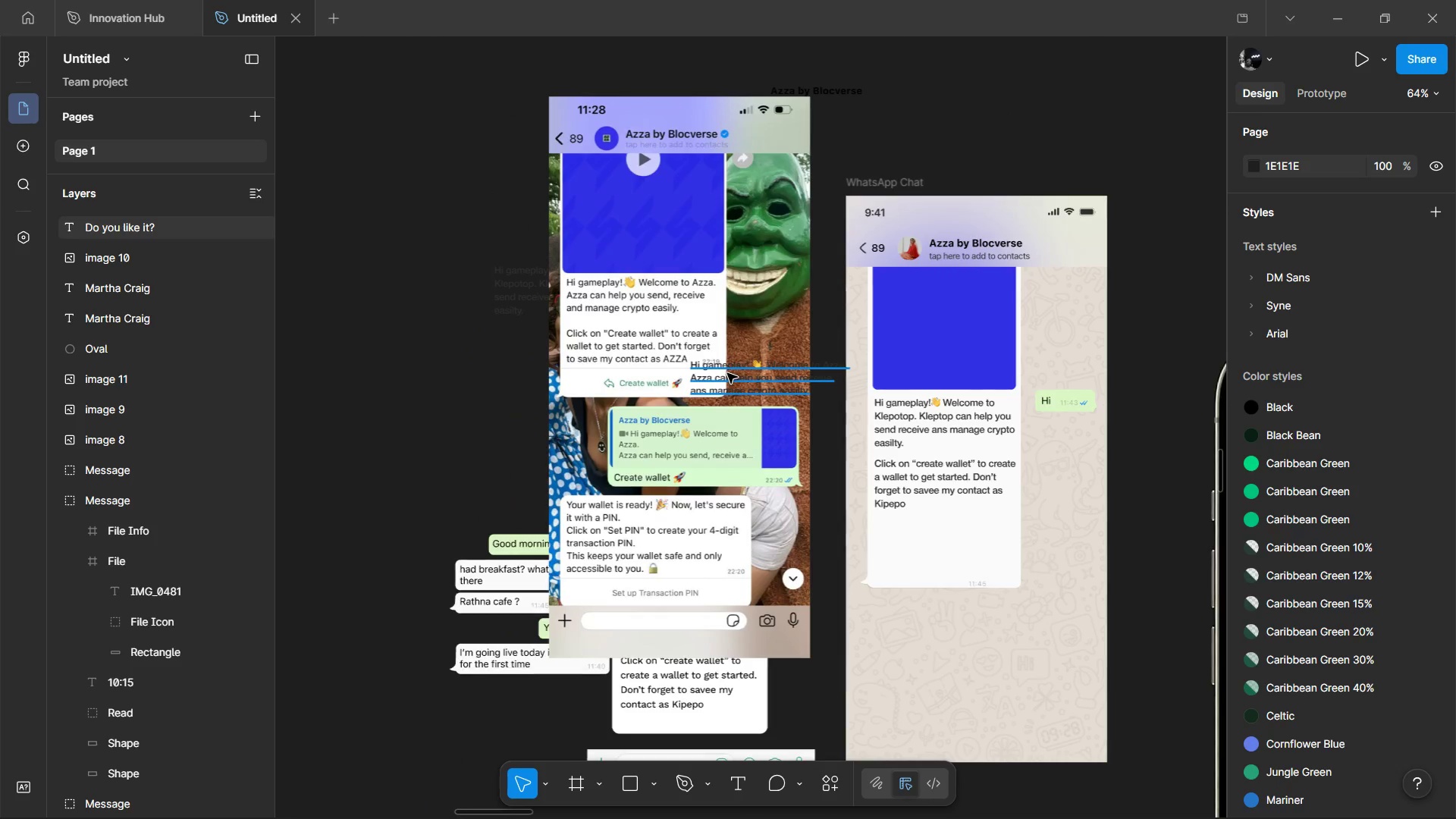 
scroll: coordinate [644, 327], scroll_direction: down, amount: 8.0
 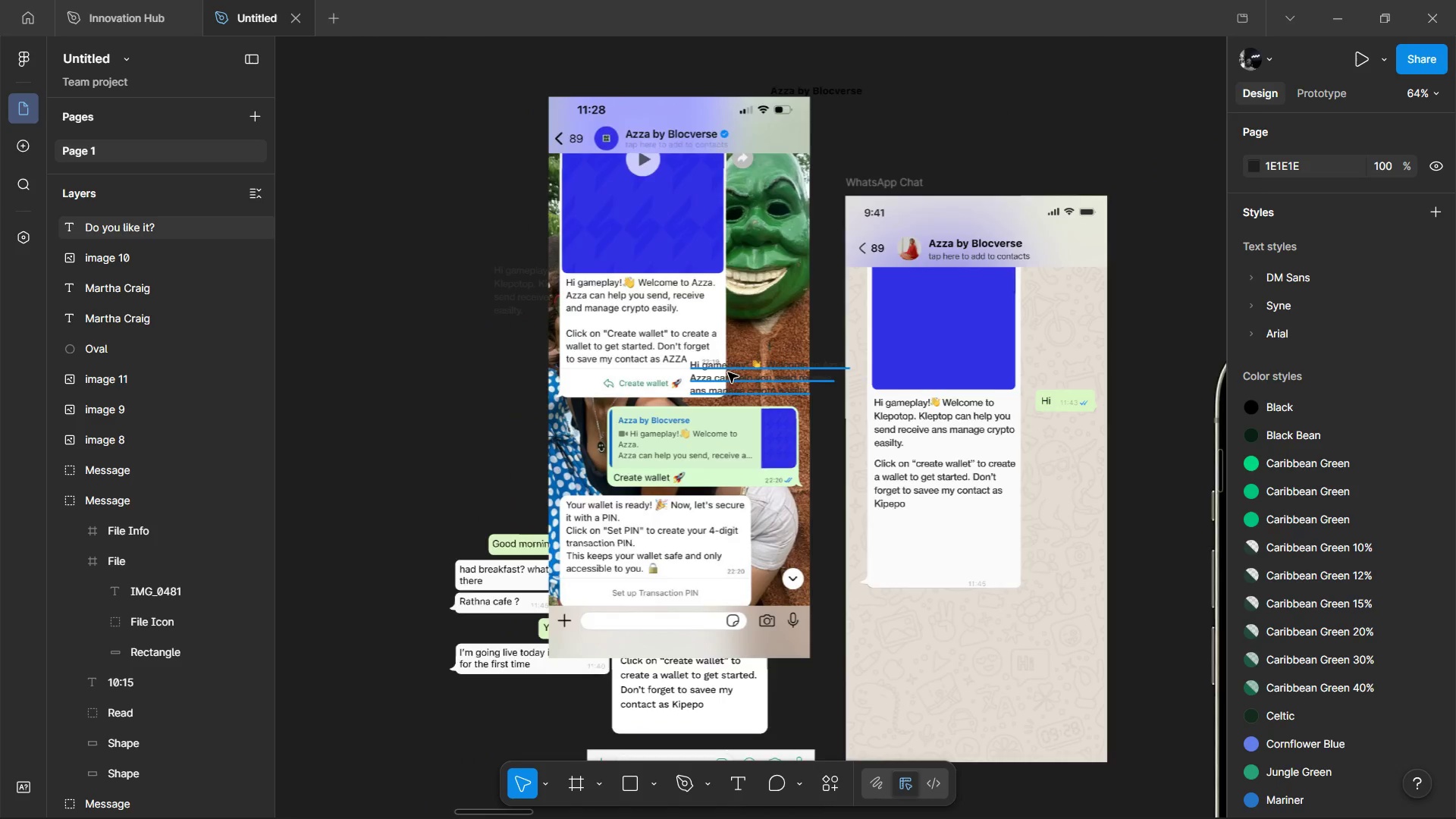 
left_click([727, 373])
 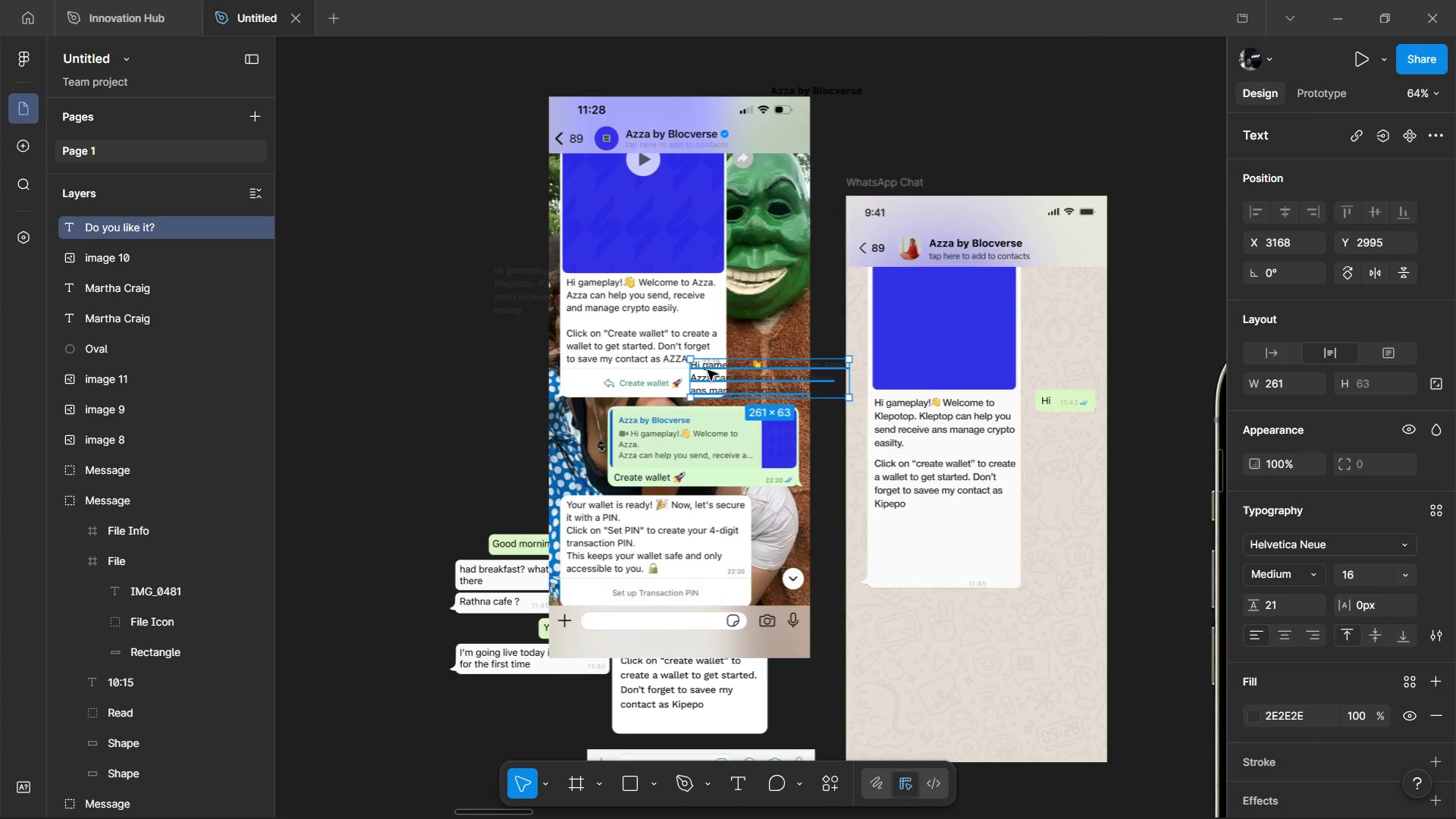 
key(Control+X)
 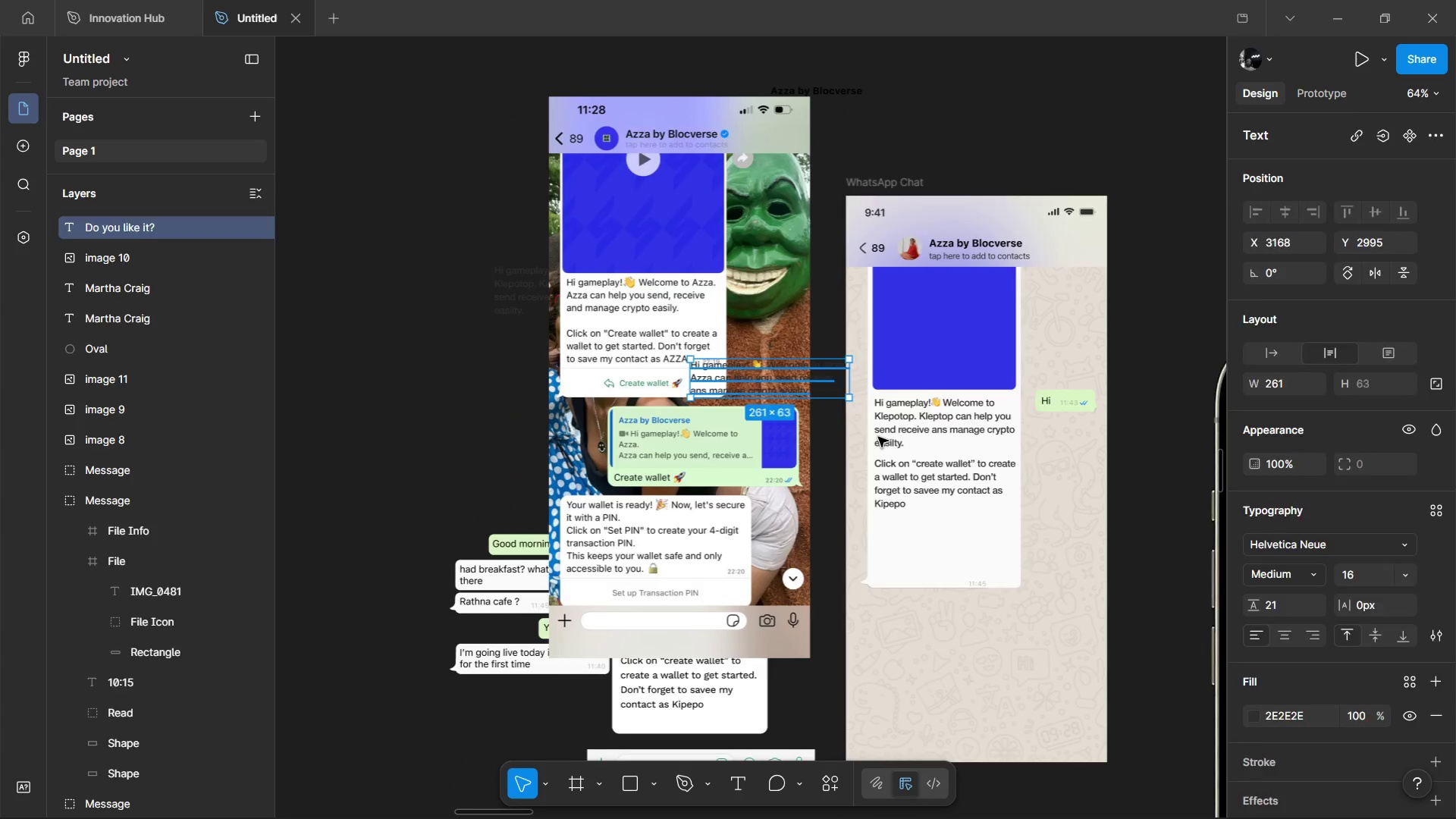 
hold_key(key=ControlLeft, duration=0.64)
left_click([909, 434])
 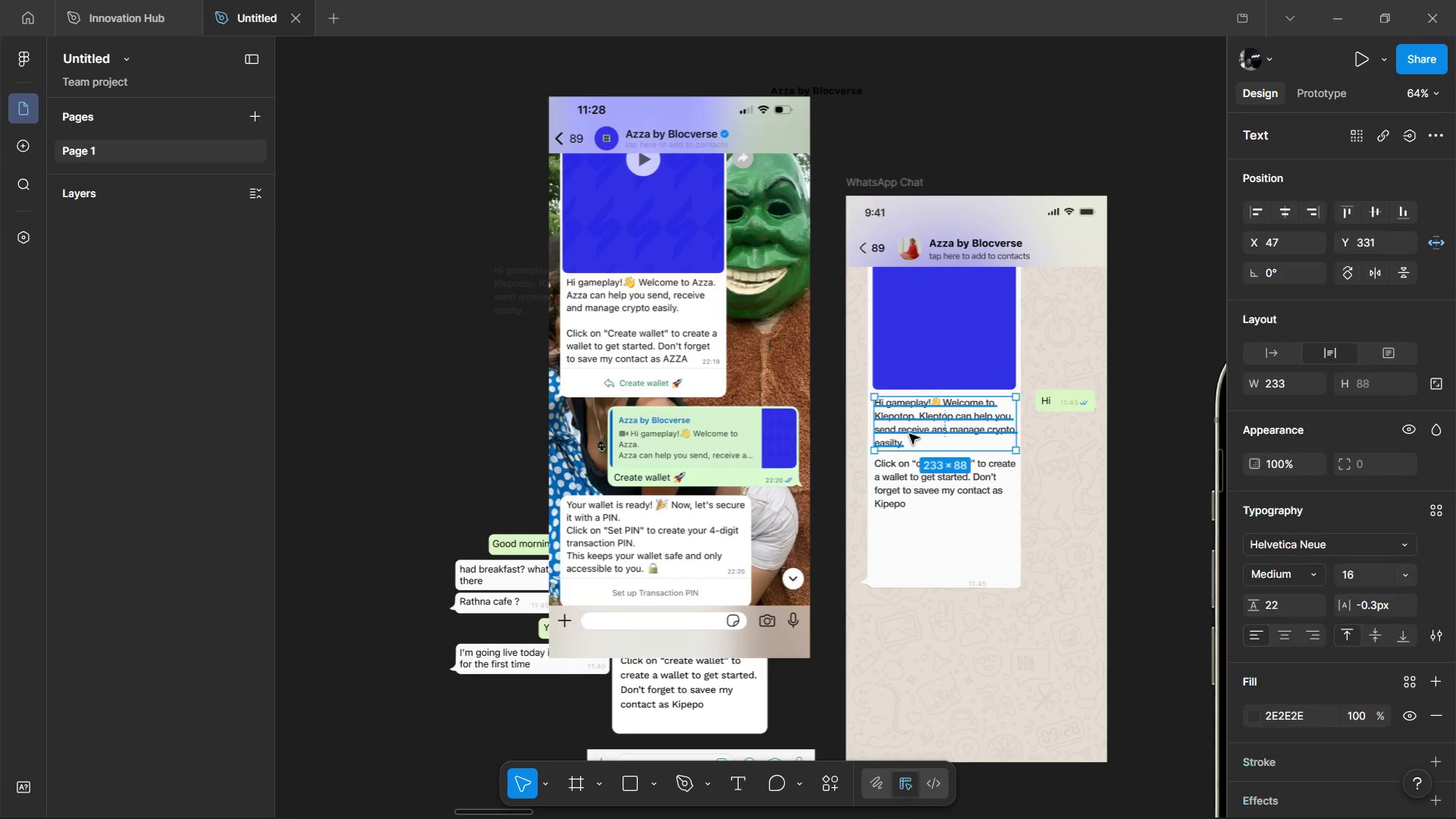 
key(Control+Shift+E)
 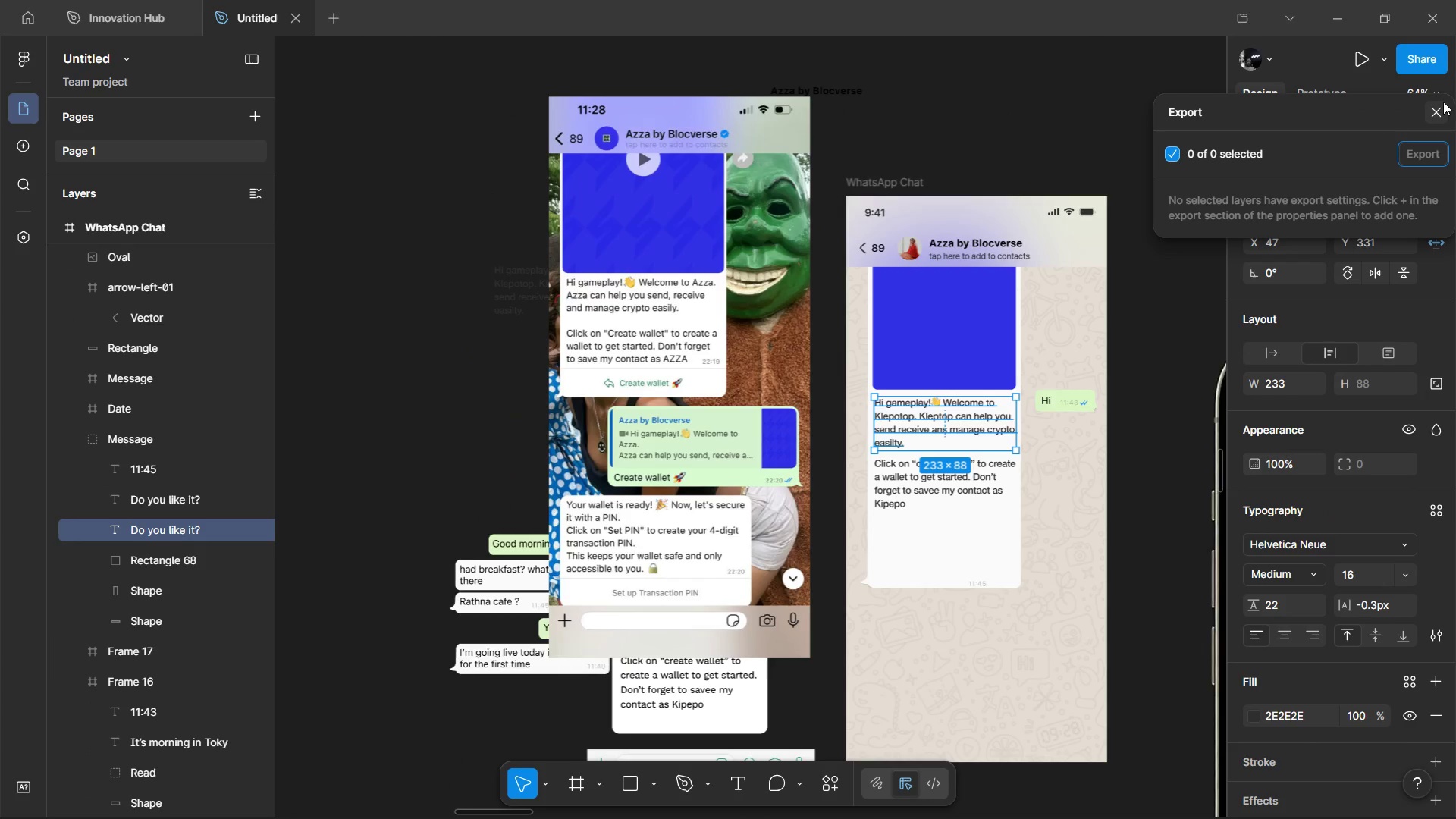 
left_click([1439, 121])
 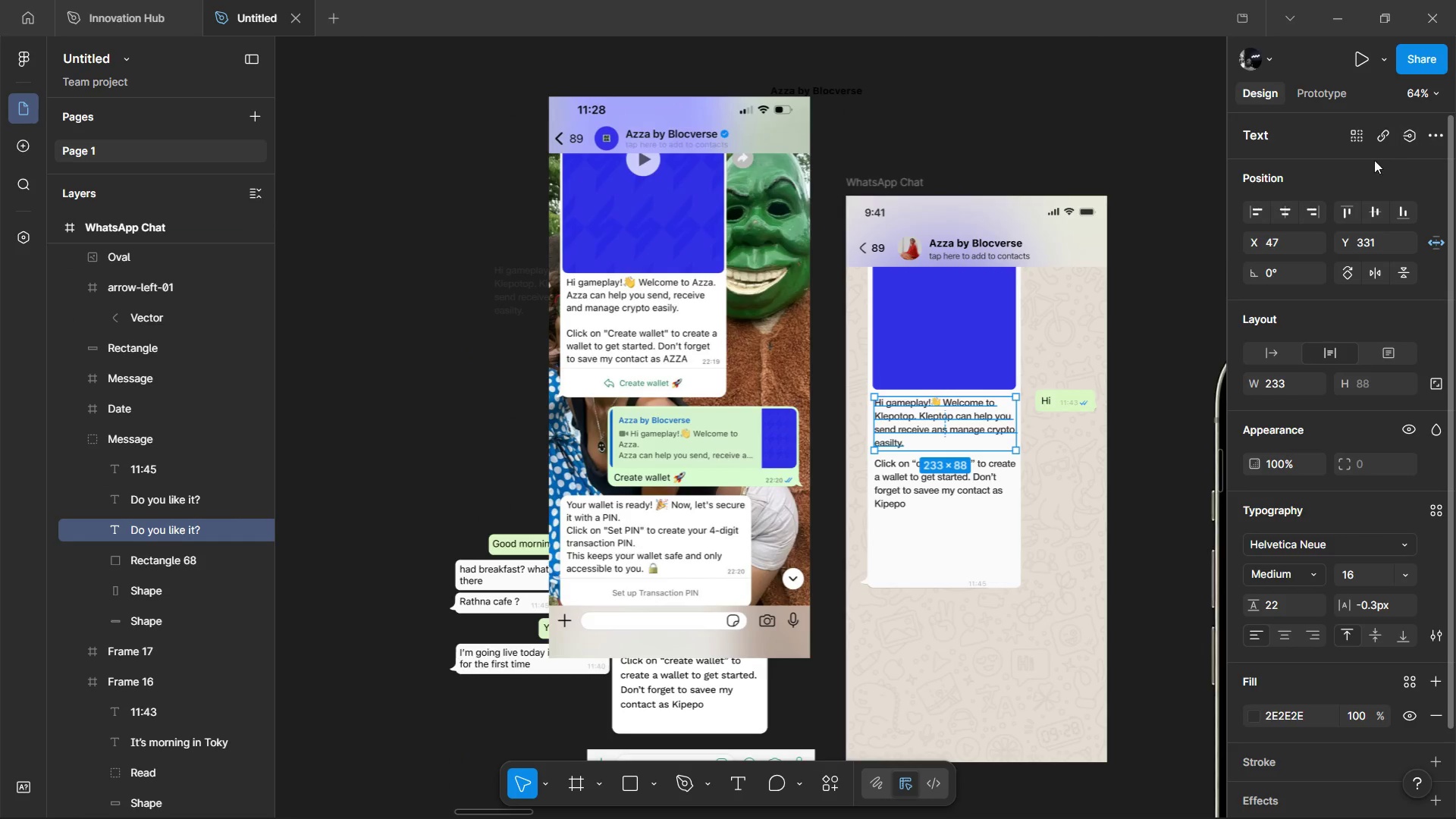 
key(Control+Shift+R)
 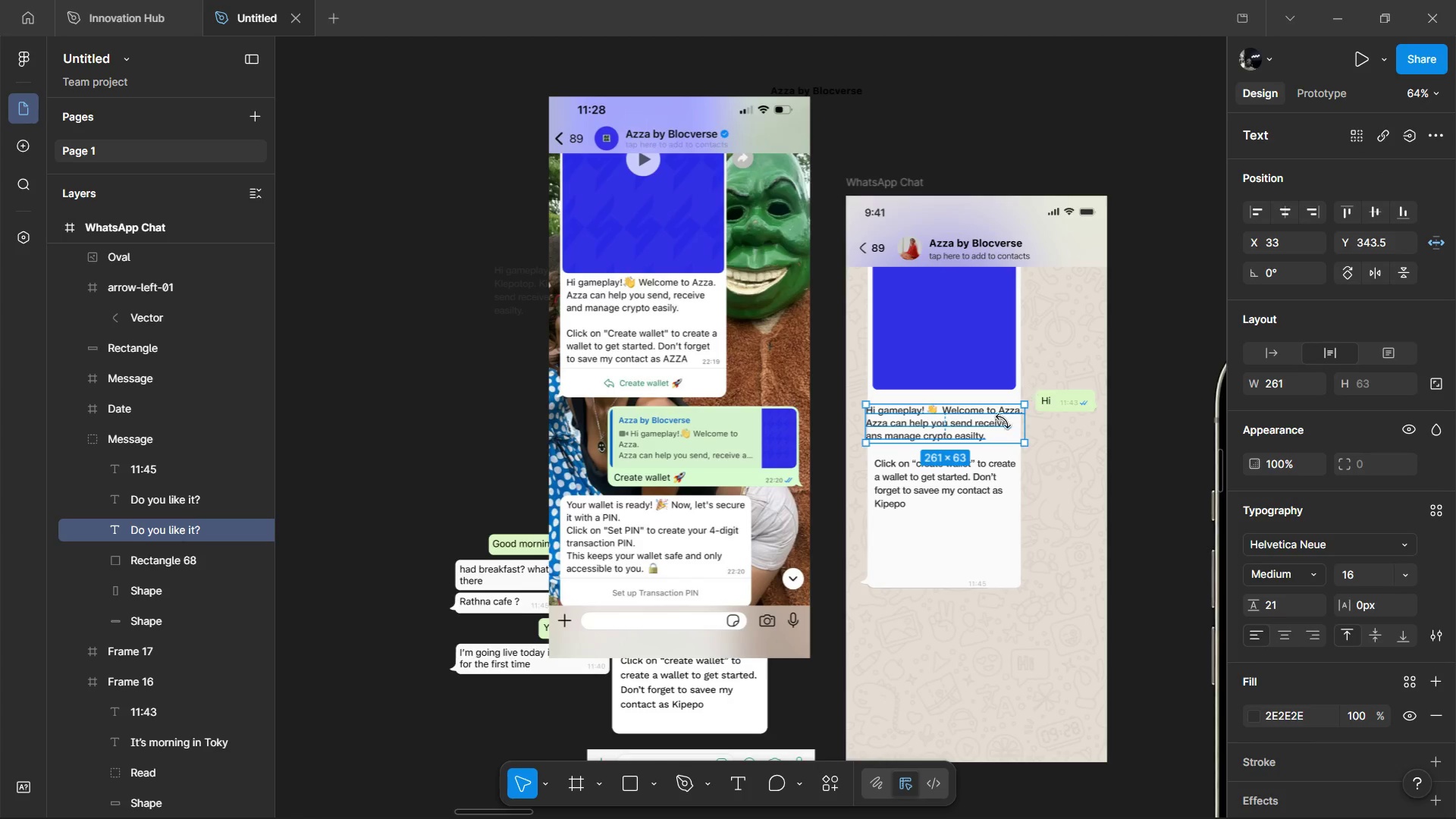 
hold_key(key=ControlLeft, duration=1.5)
scroll: coordinate [983, 447], scroll_direction: up, amount: 2.0
 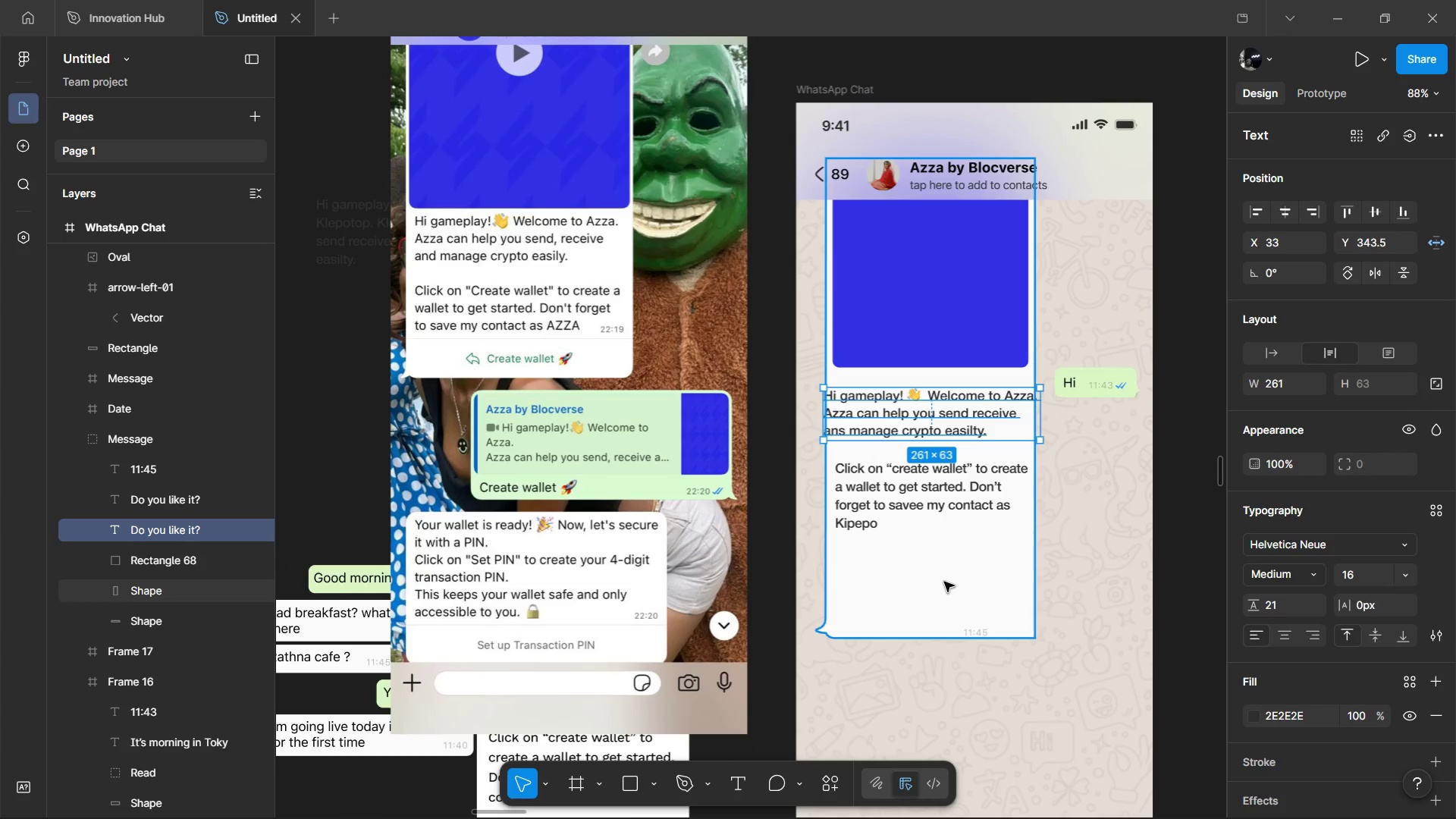 
left_click([944, 582])
 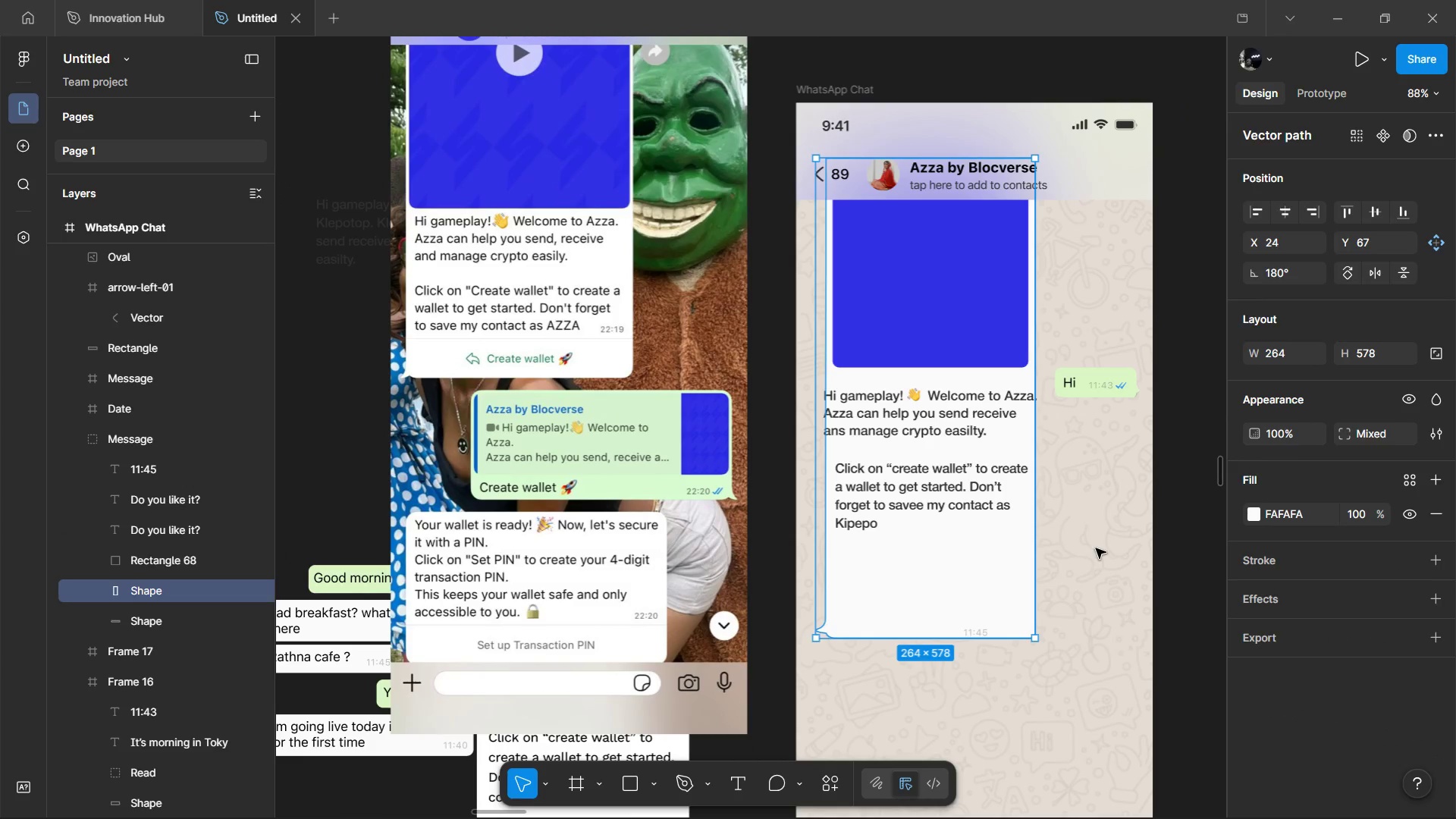 
double_click([949, 576])
 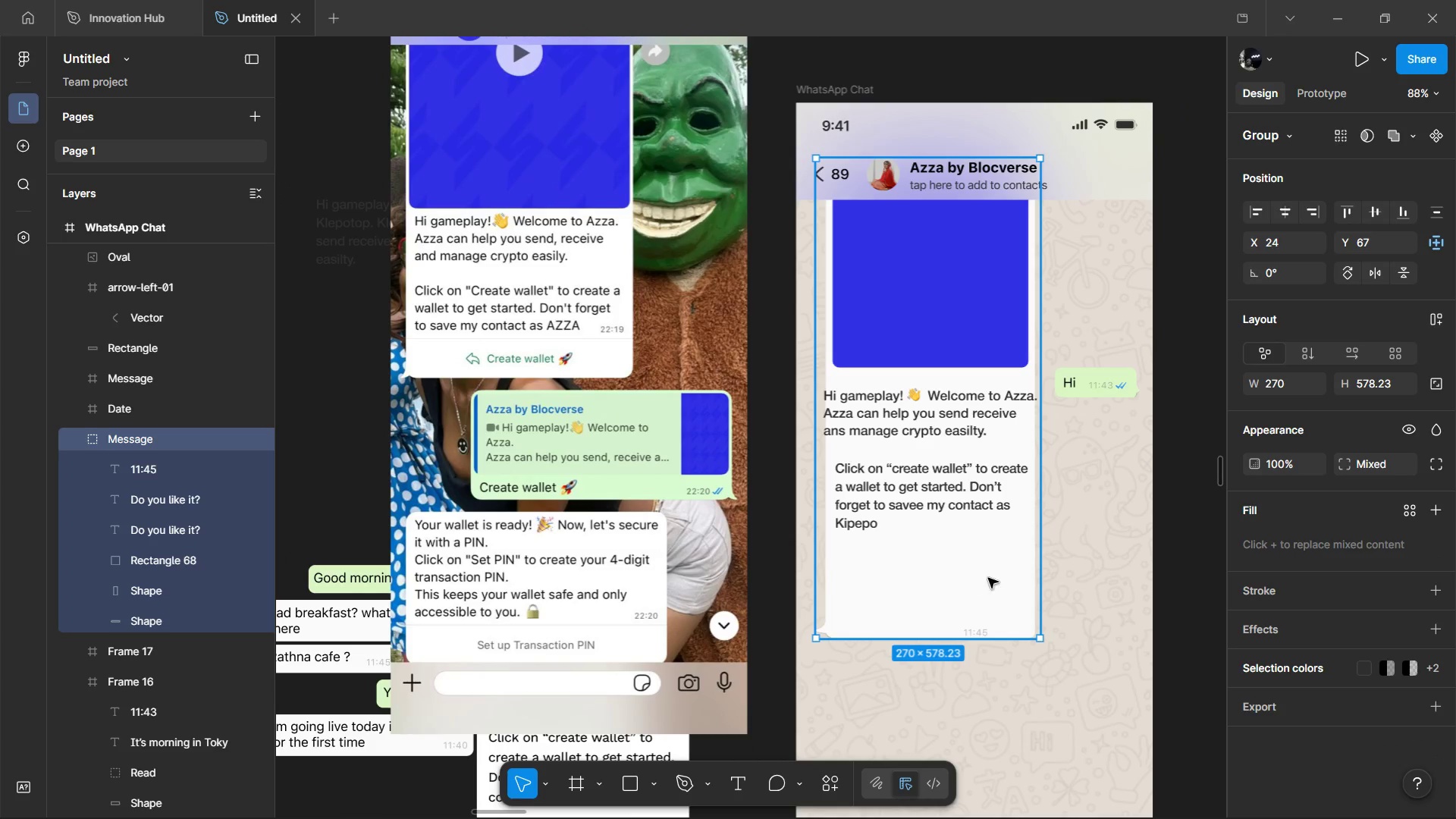 
key(Alt+Shift+ArrowLeft)
 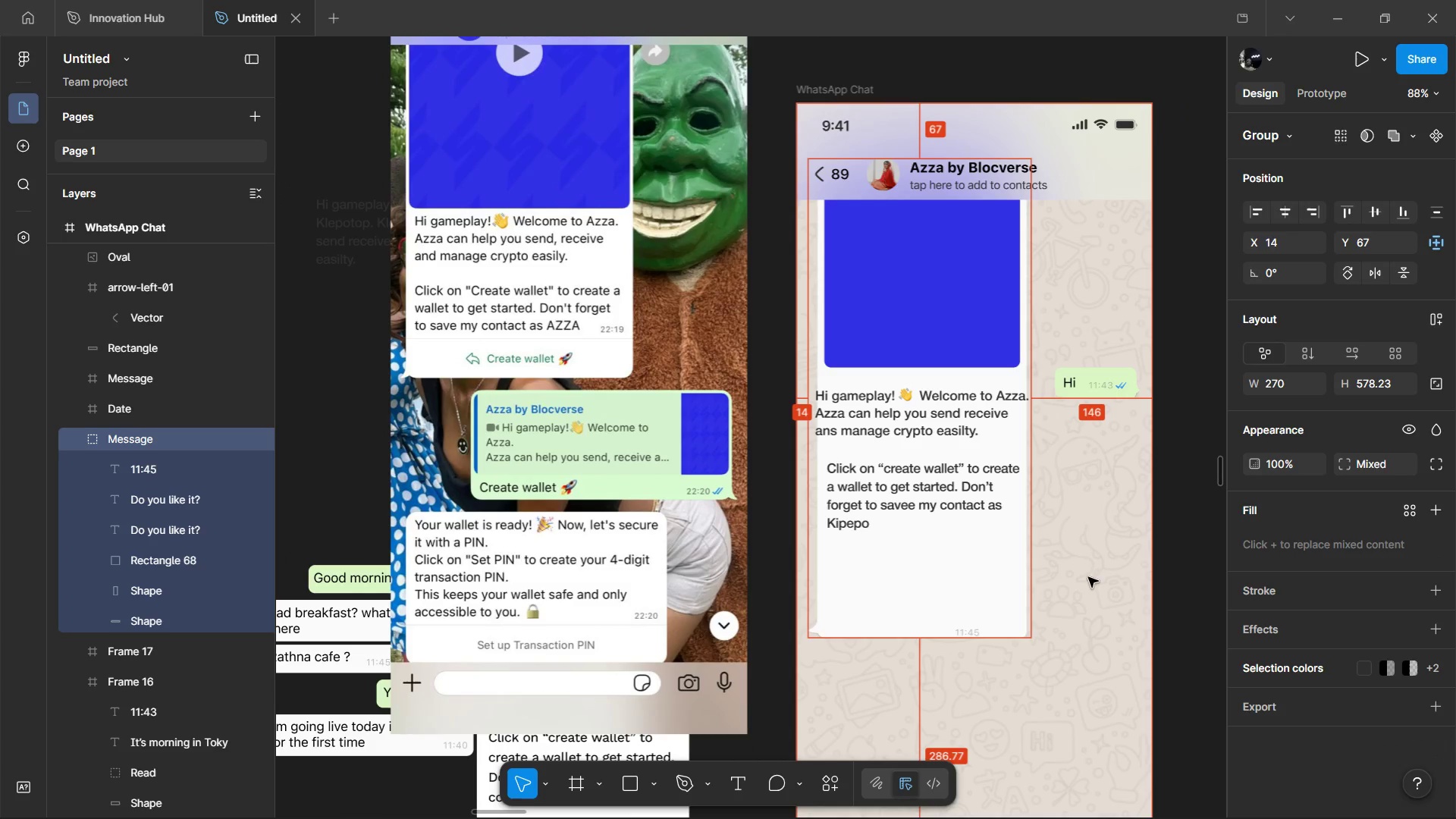 
key(Alt+ArrowRight)
 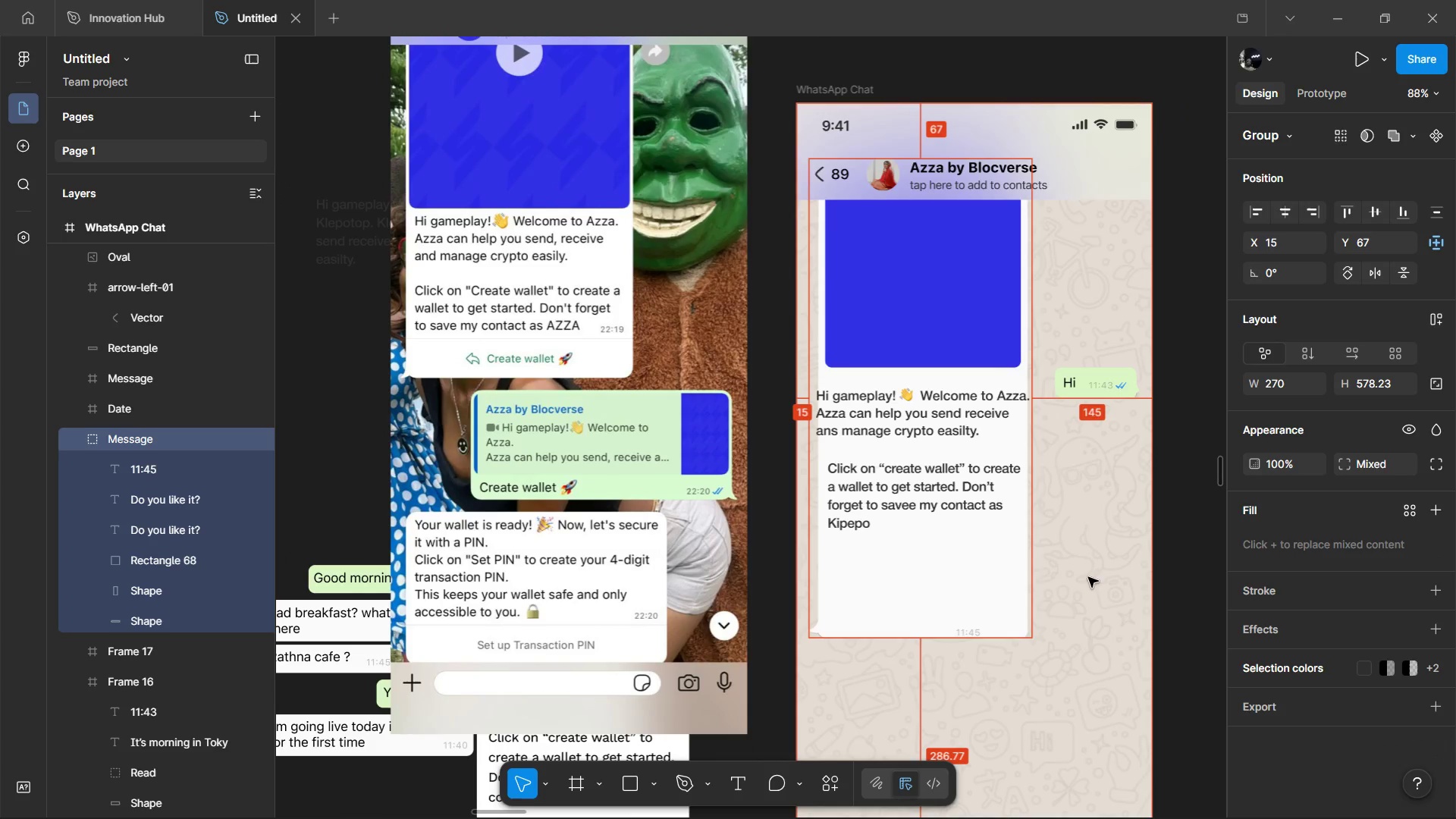 
key(Alt+ArrowRight)
 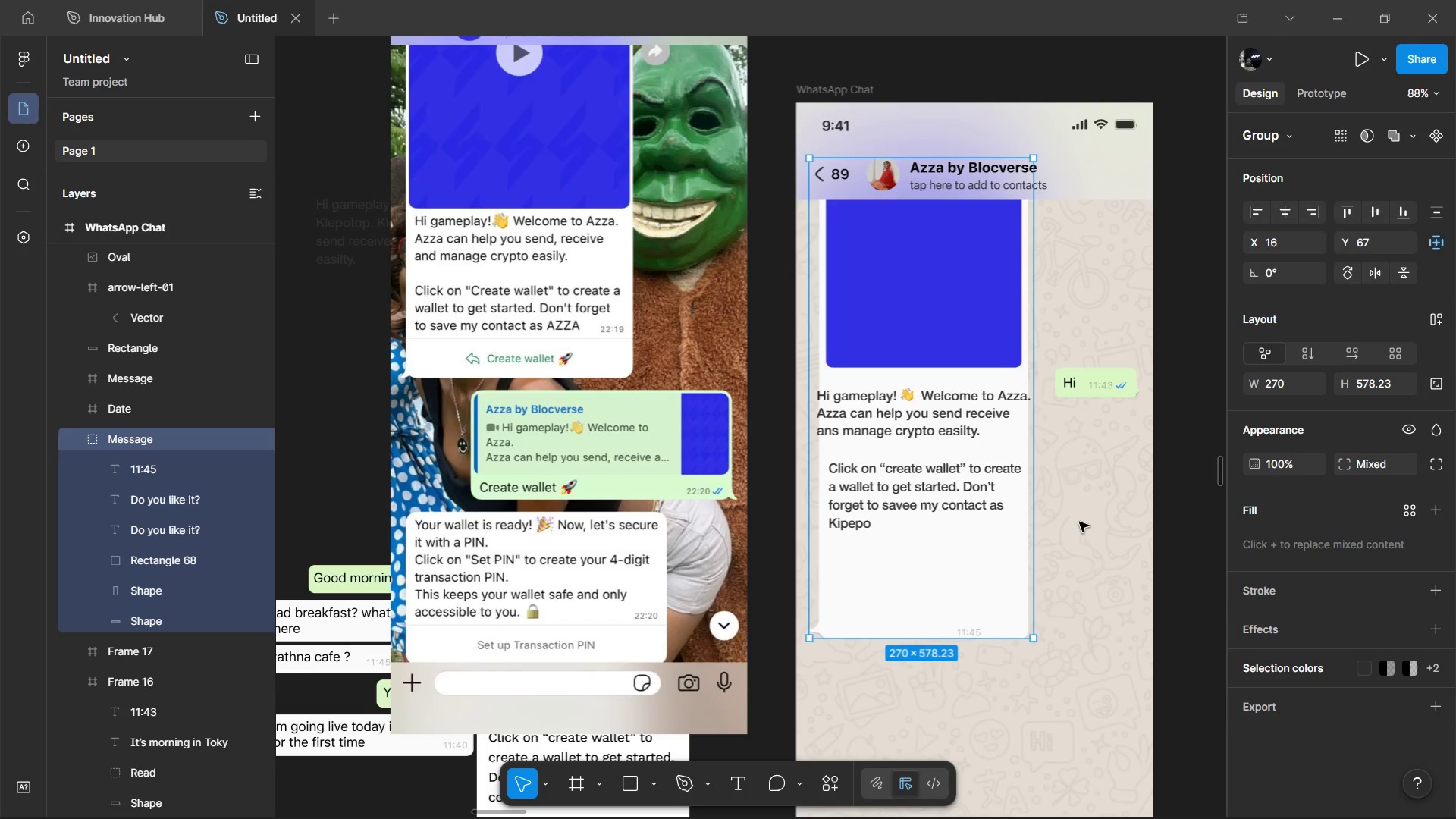 
hold_key(key=ControlLeft, duration=0.75)
left_click([924, 405])
 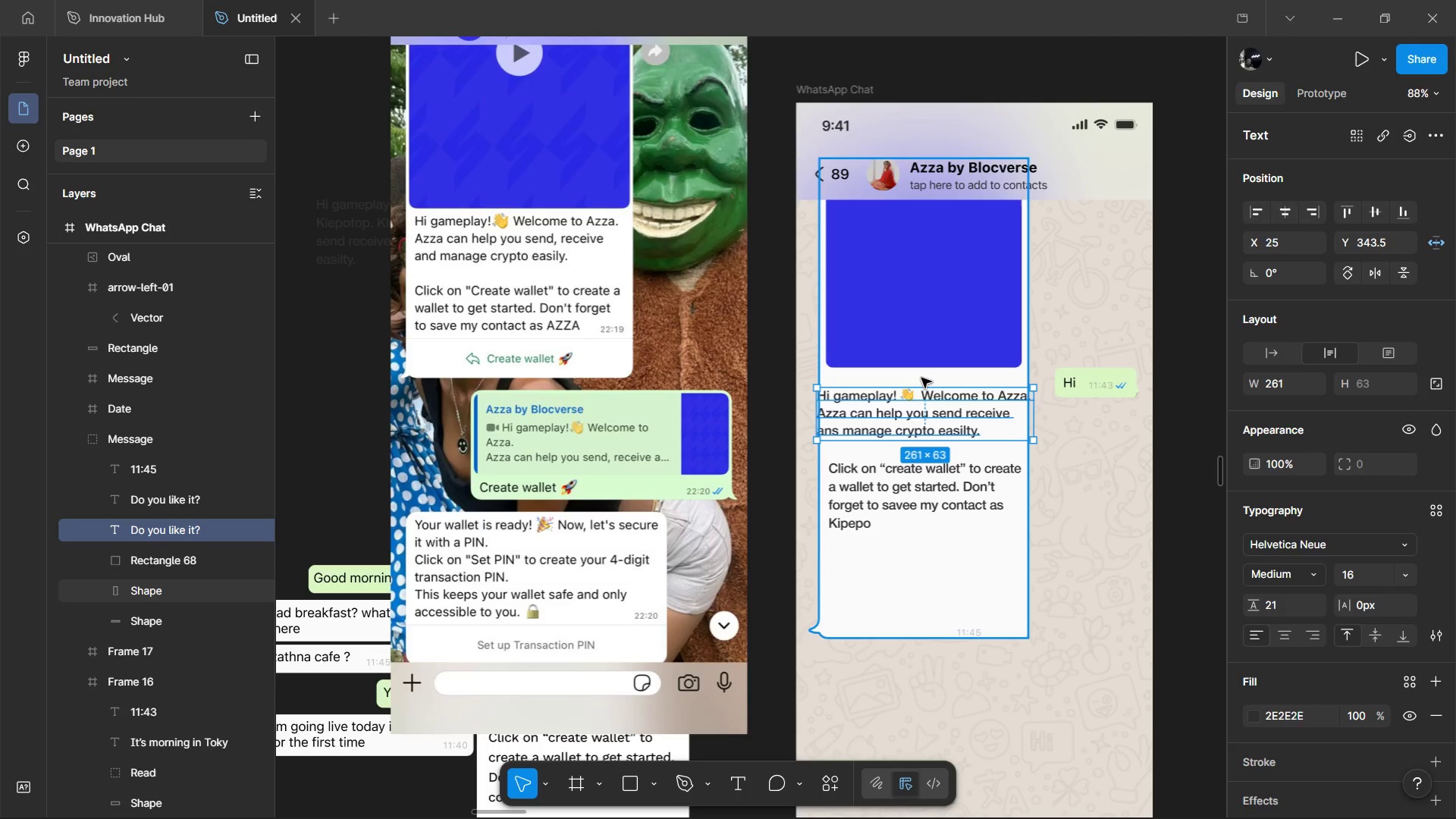 
key(Alt+Shift+ArrowRight)
 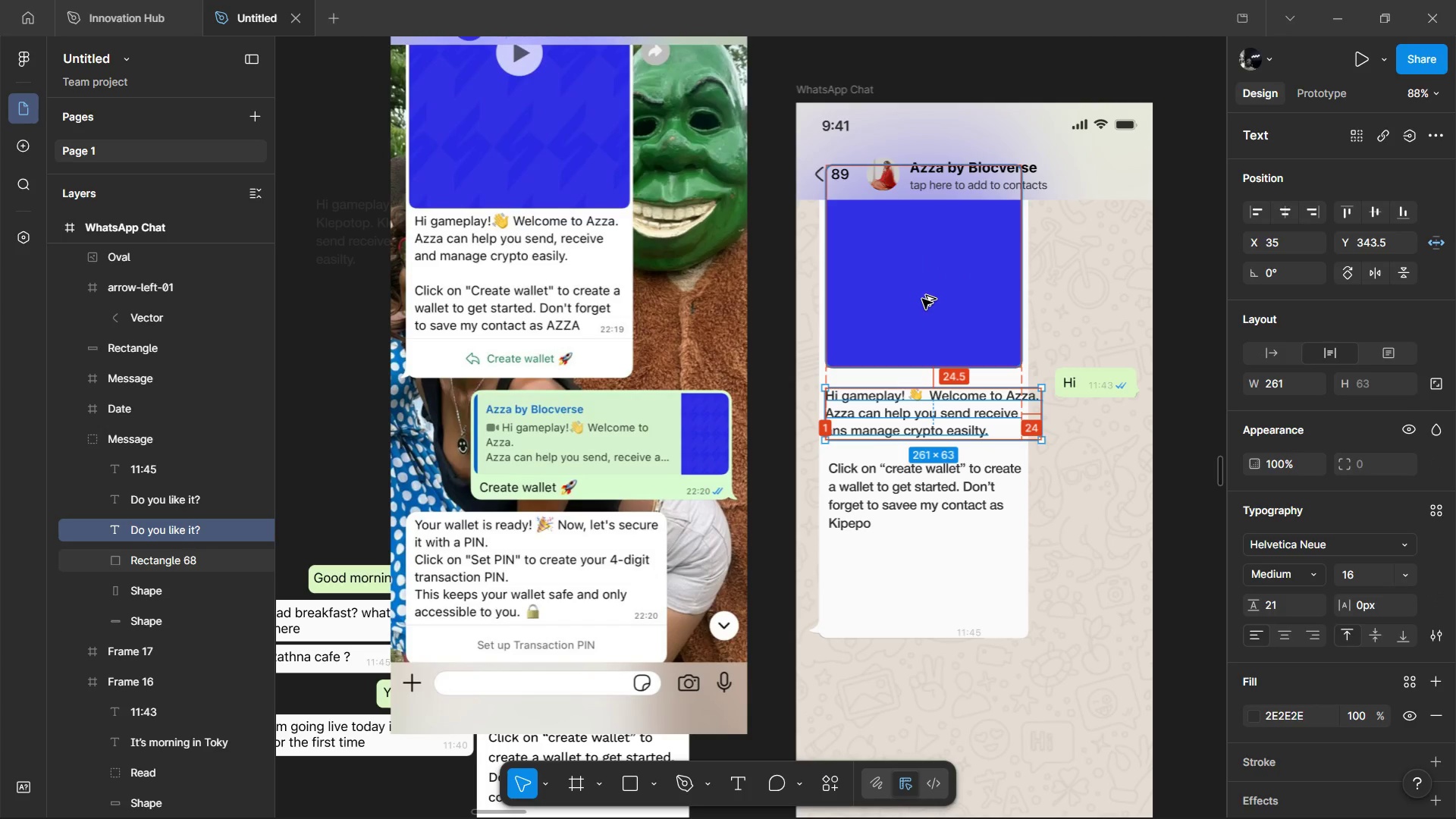 
key(Alt+ArrowRight)
 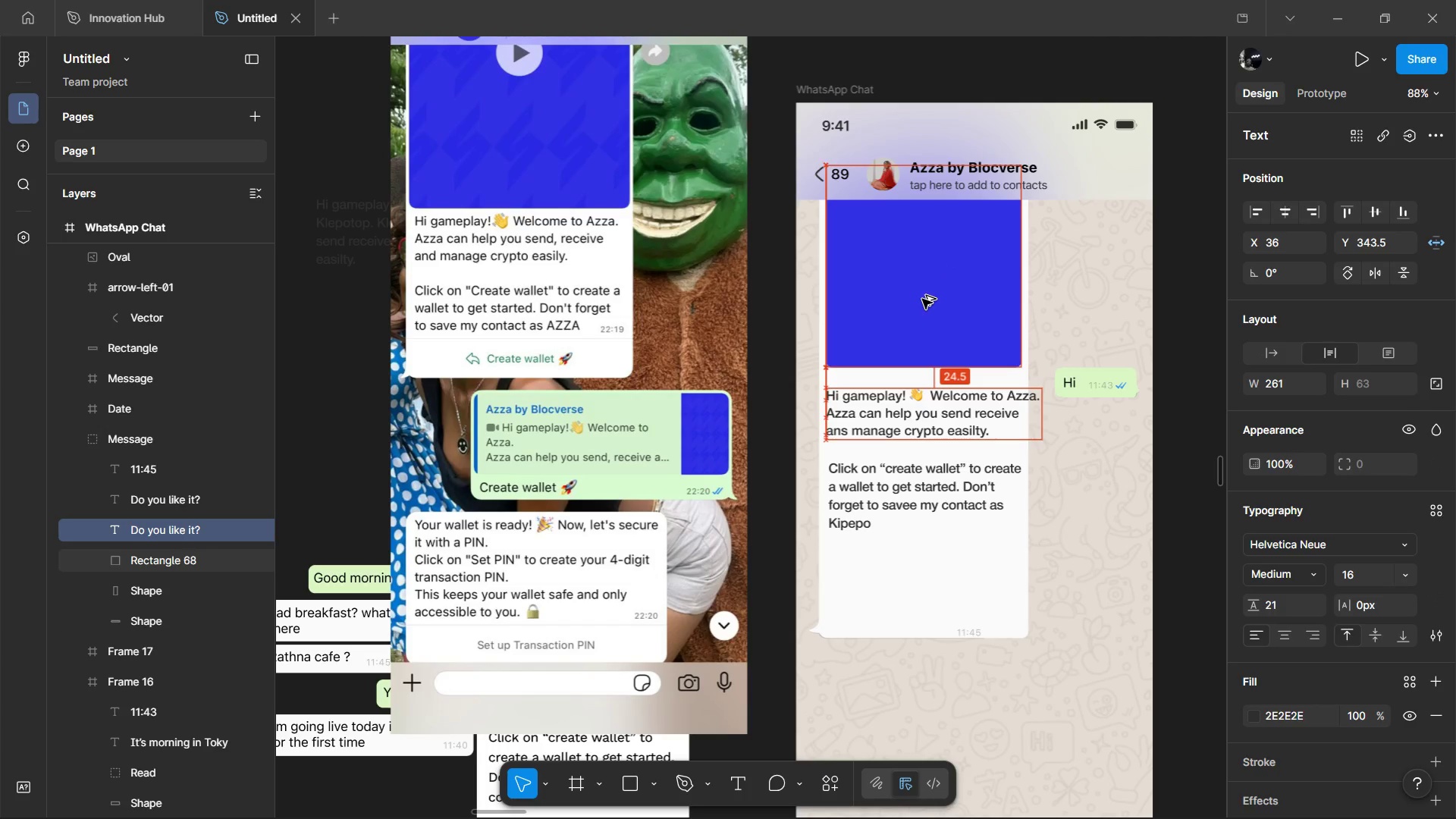 
key(Alt+ArrowRight)
 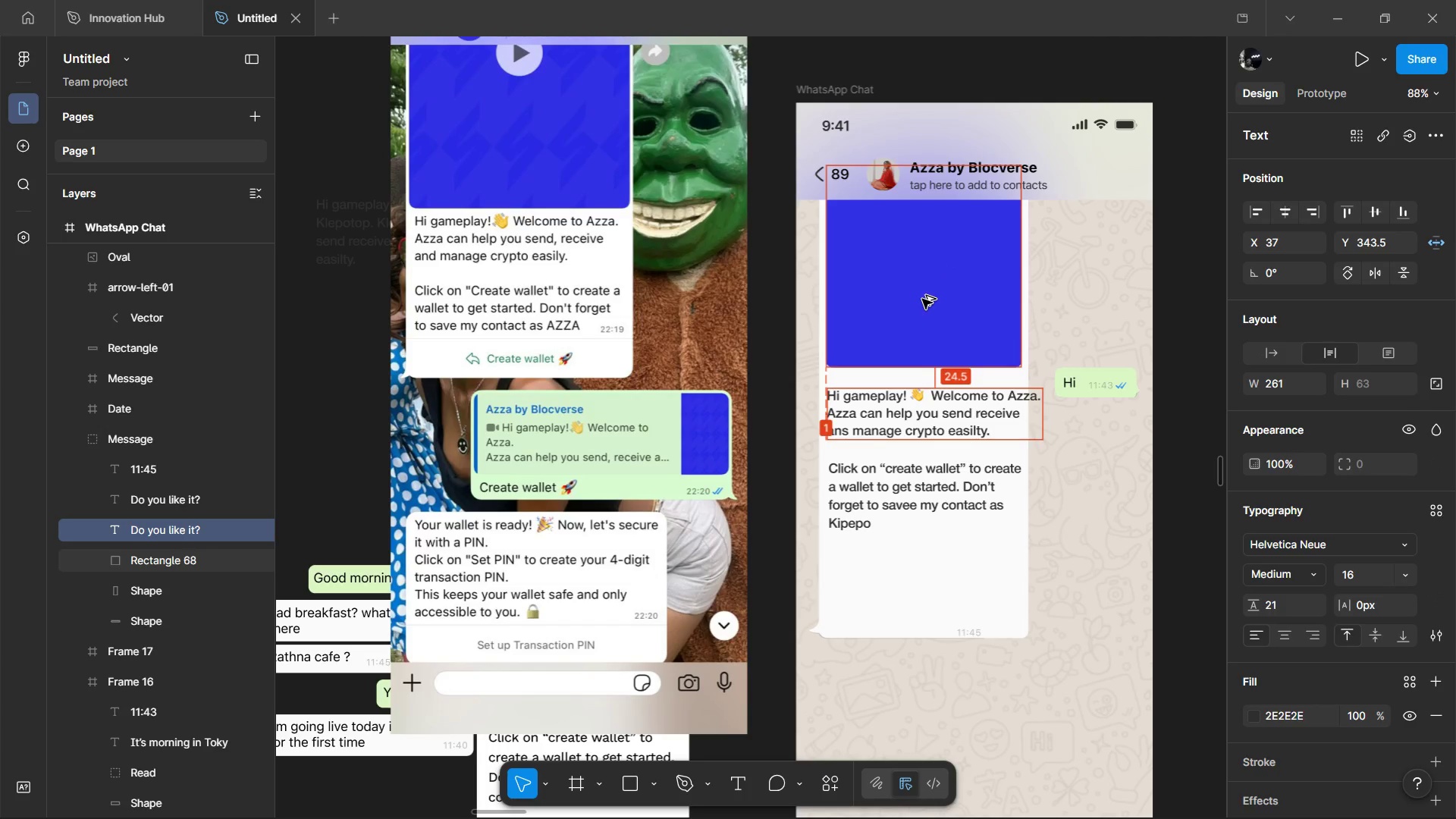 
key(Alt+ArrowRight)
 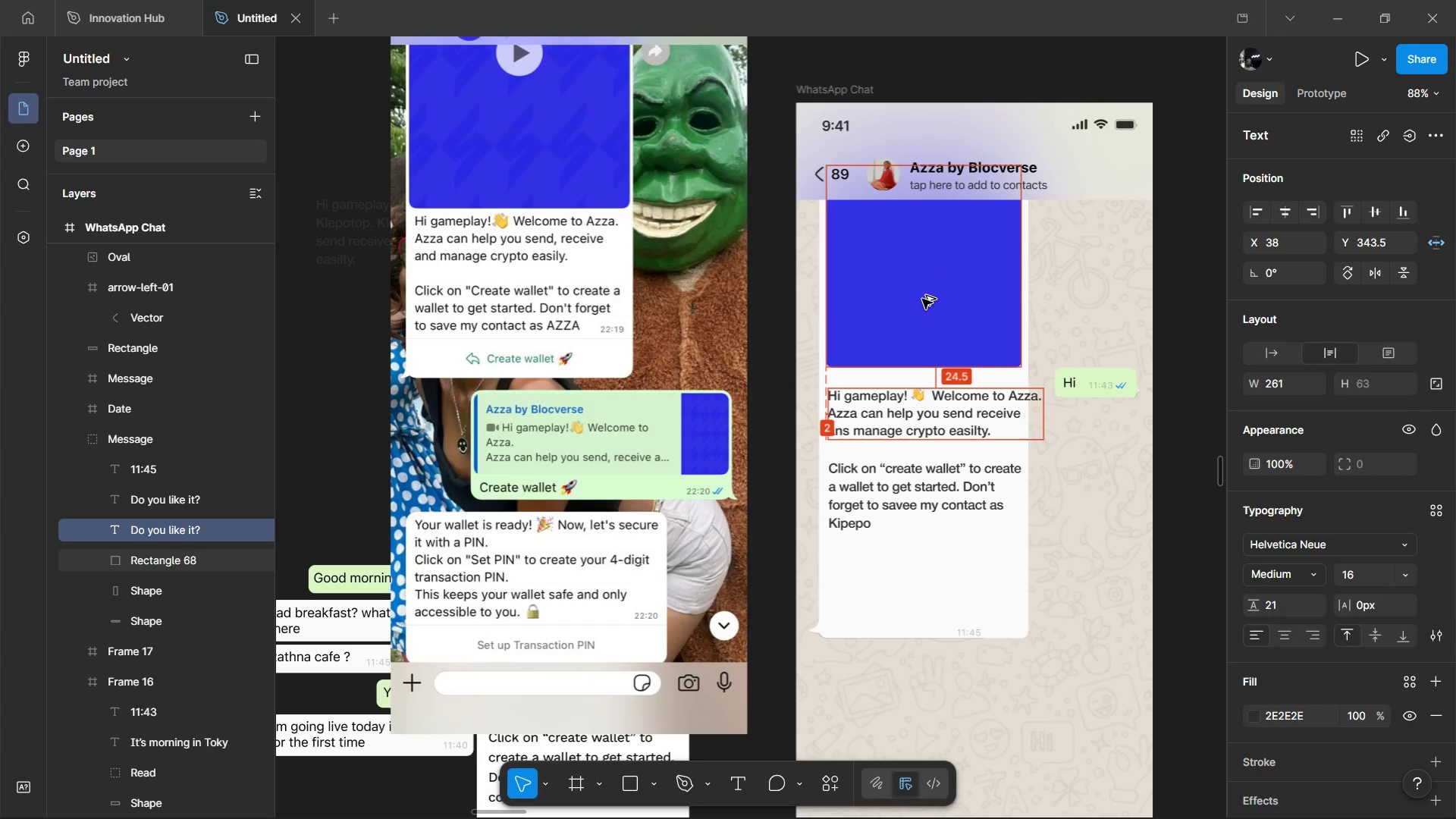 
key(Alt+ArrowRight)
 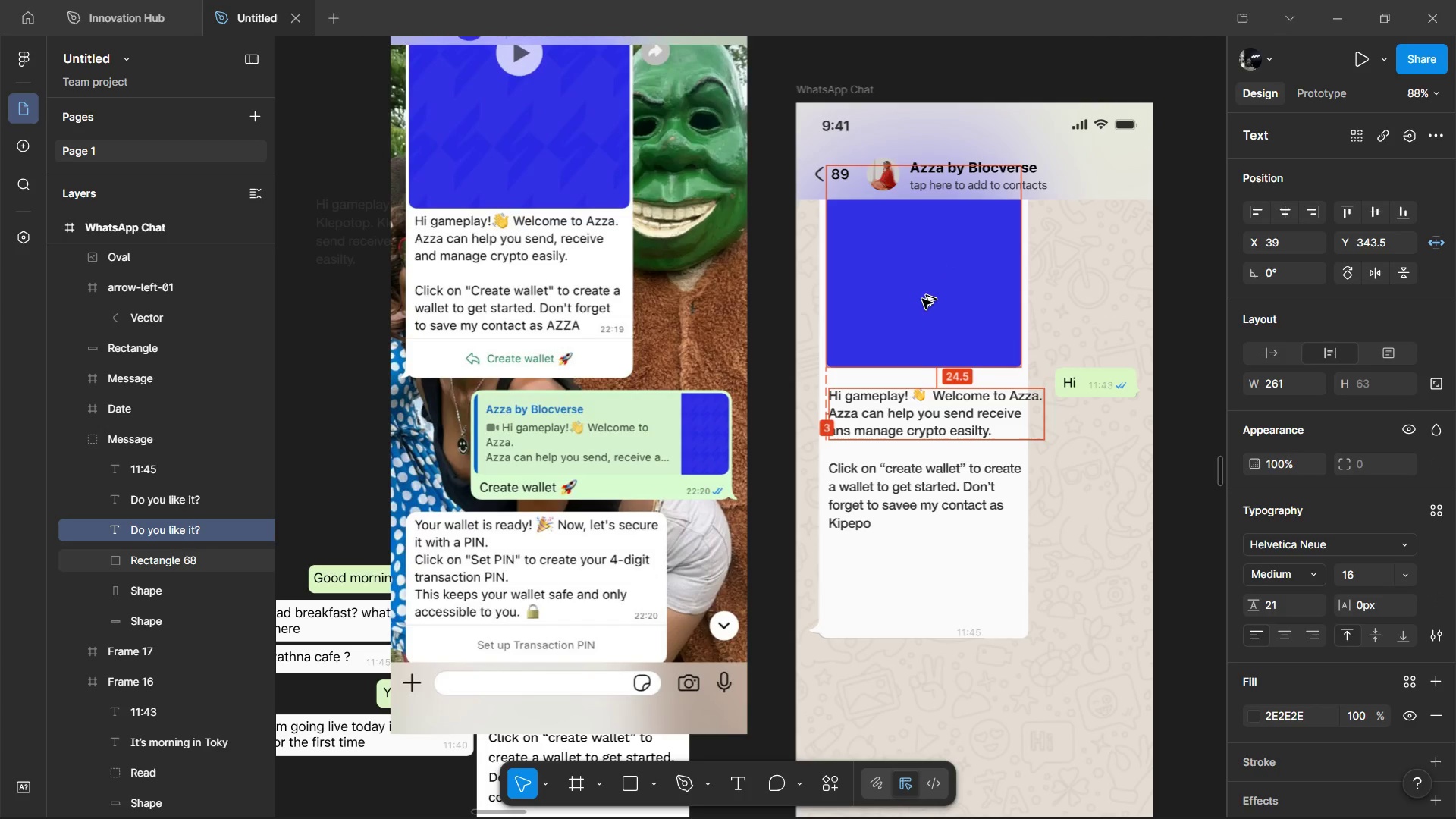 
key(Alt+ArrowRight)
 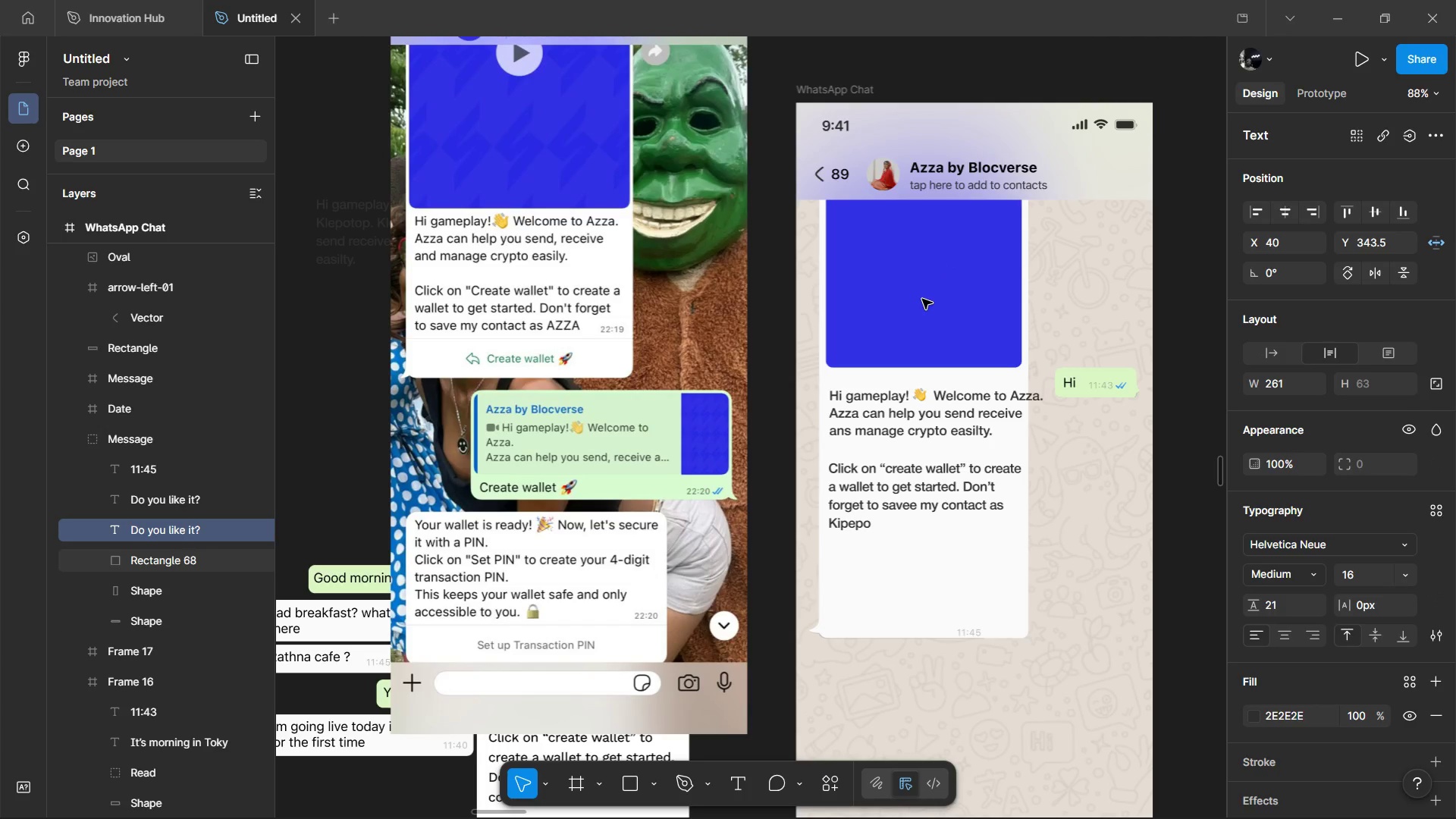 
hold_key(key=ControlLeft, duration=0.55)
scroll: coordinate [922, 299], scroll_direction: up, amount: 2.0
 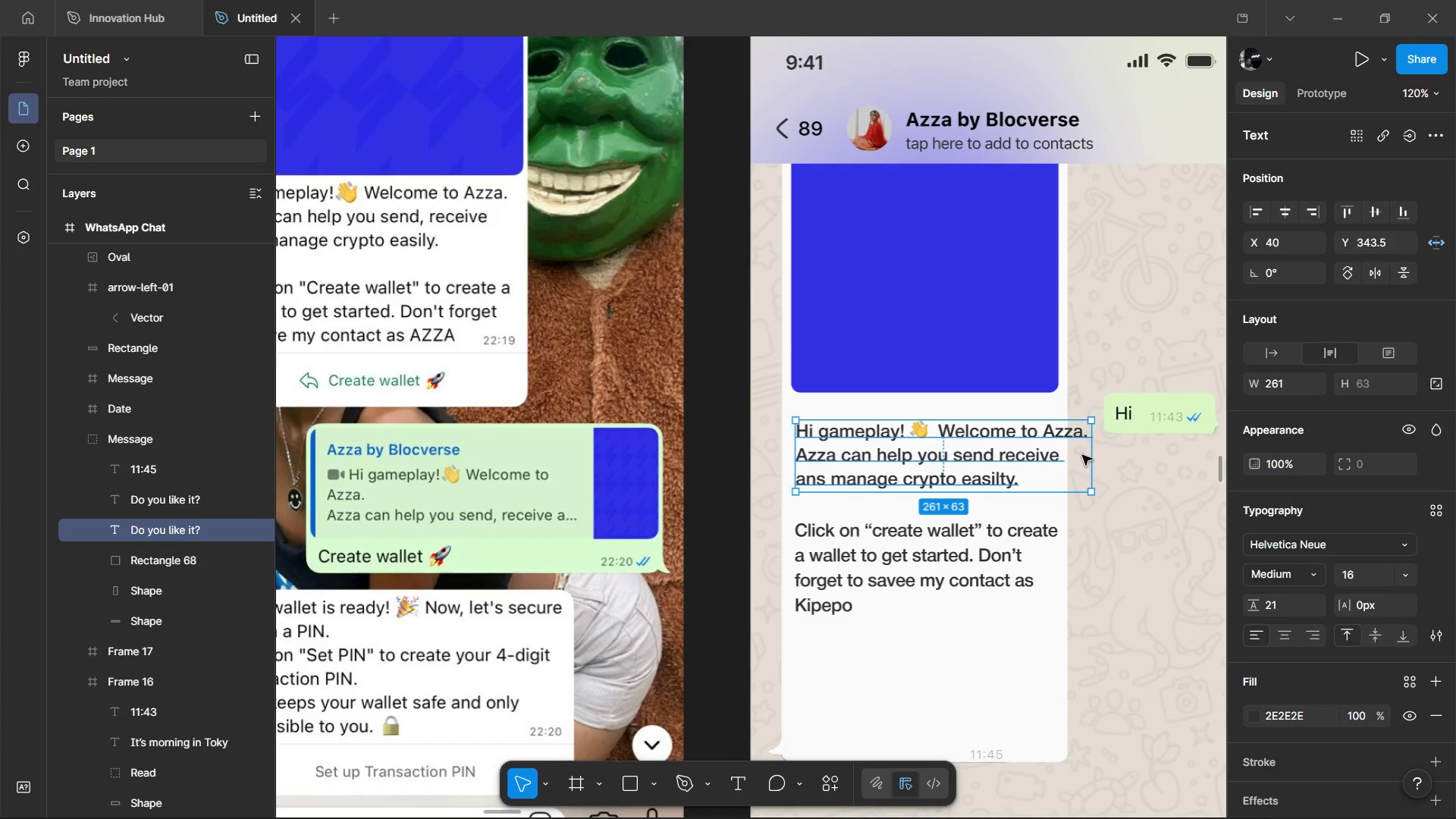 
hold_key(key=AltLeft, duration=1.52)
 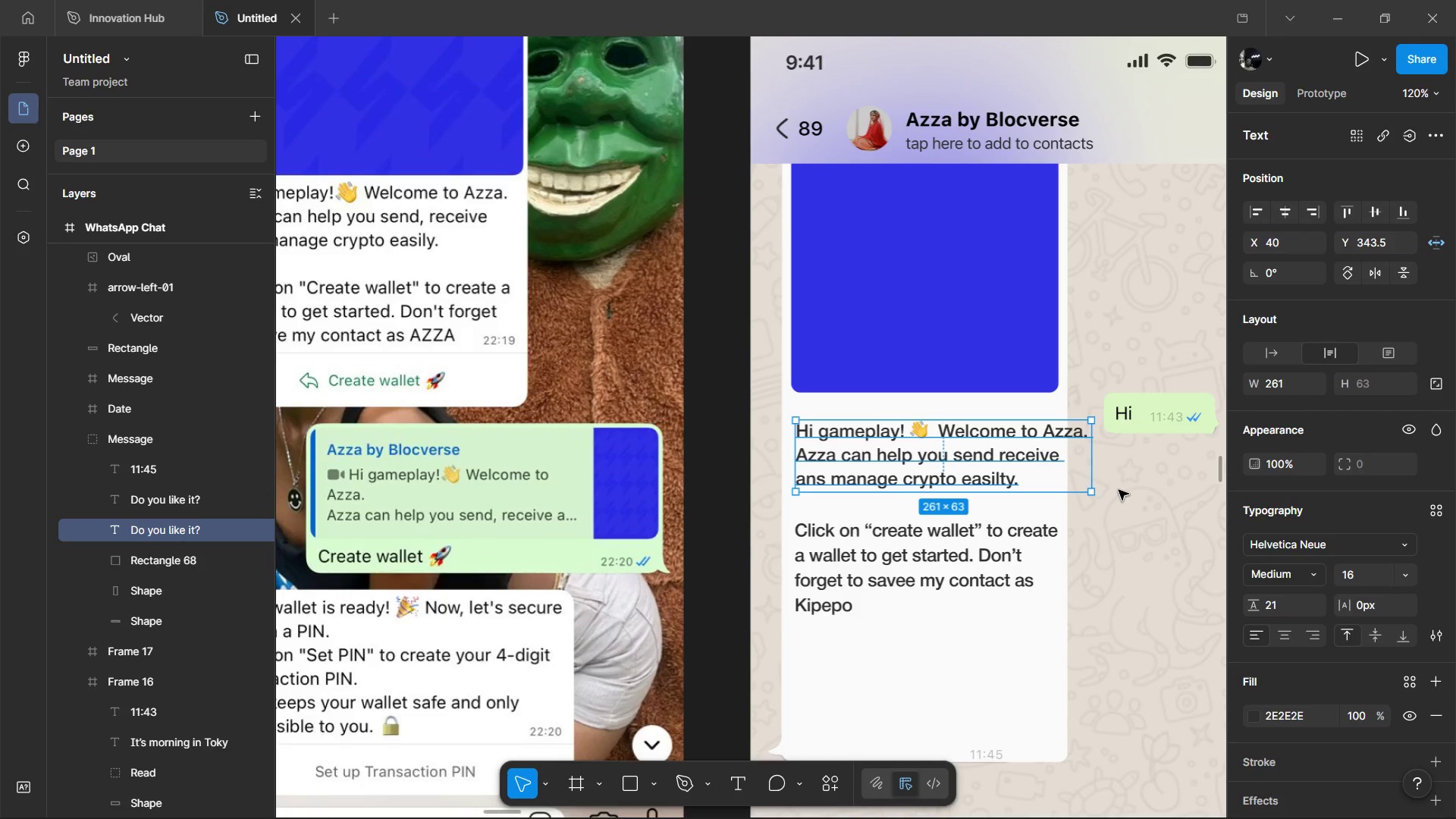 
key(Alt+AltLeft)
 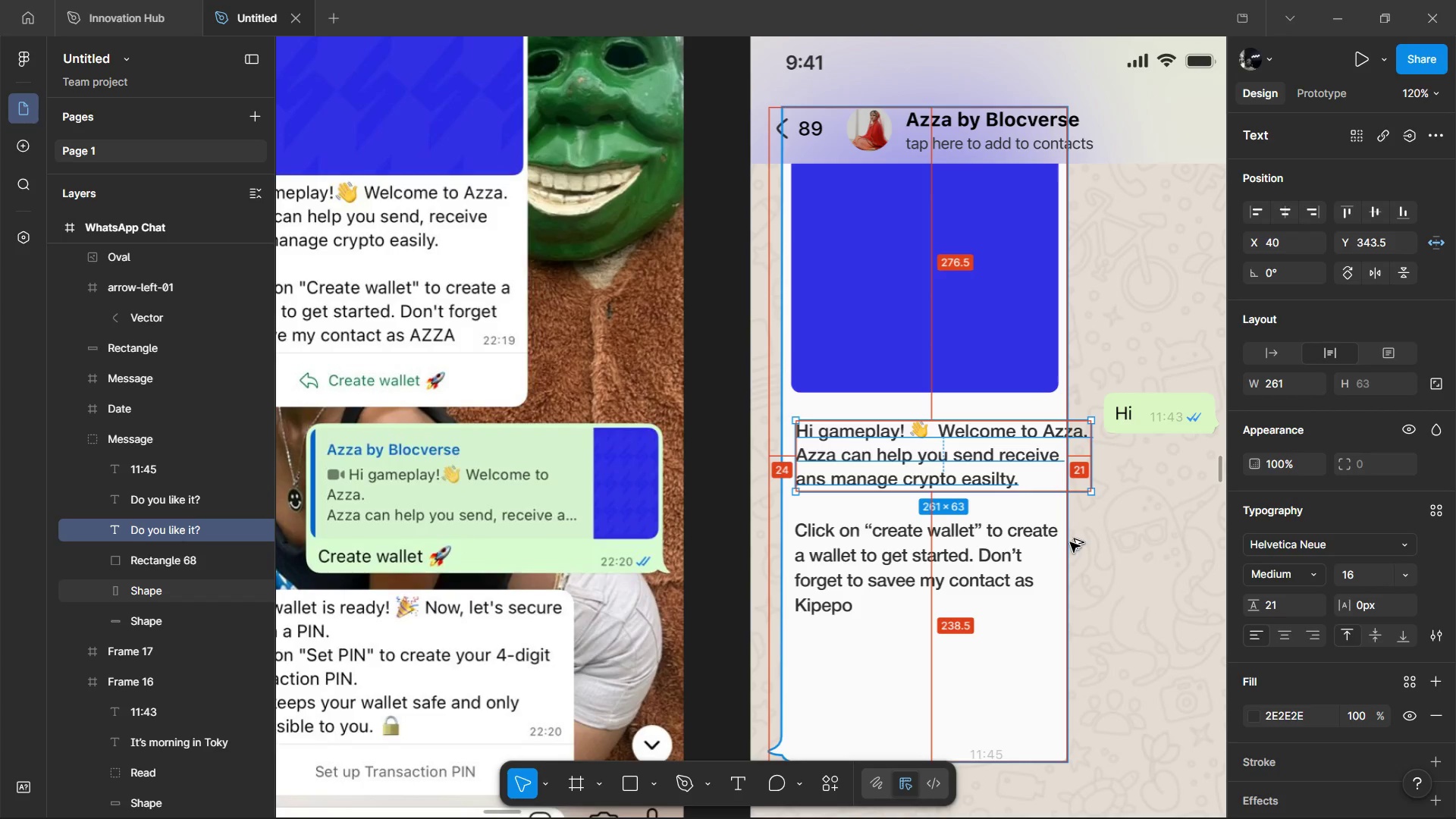 
key(Alt+AltLeft)
 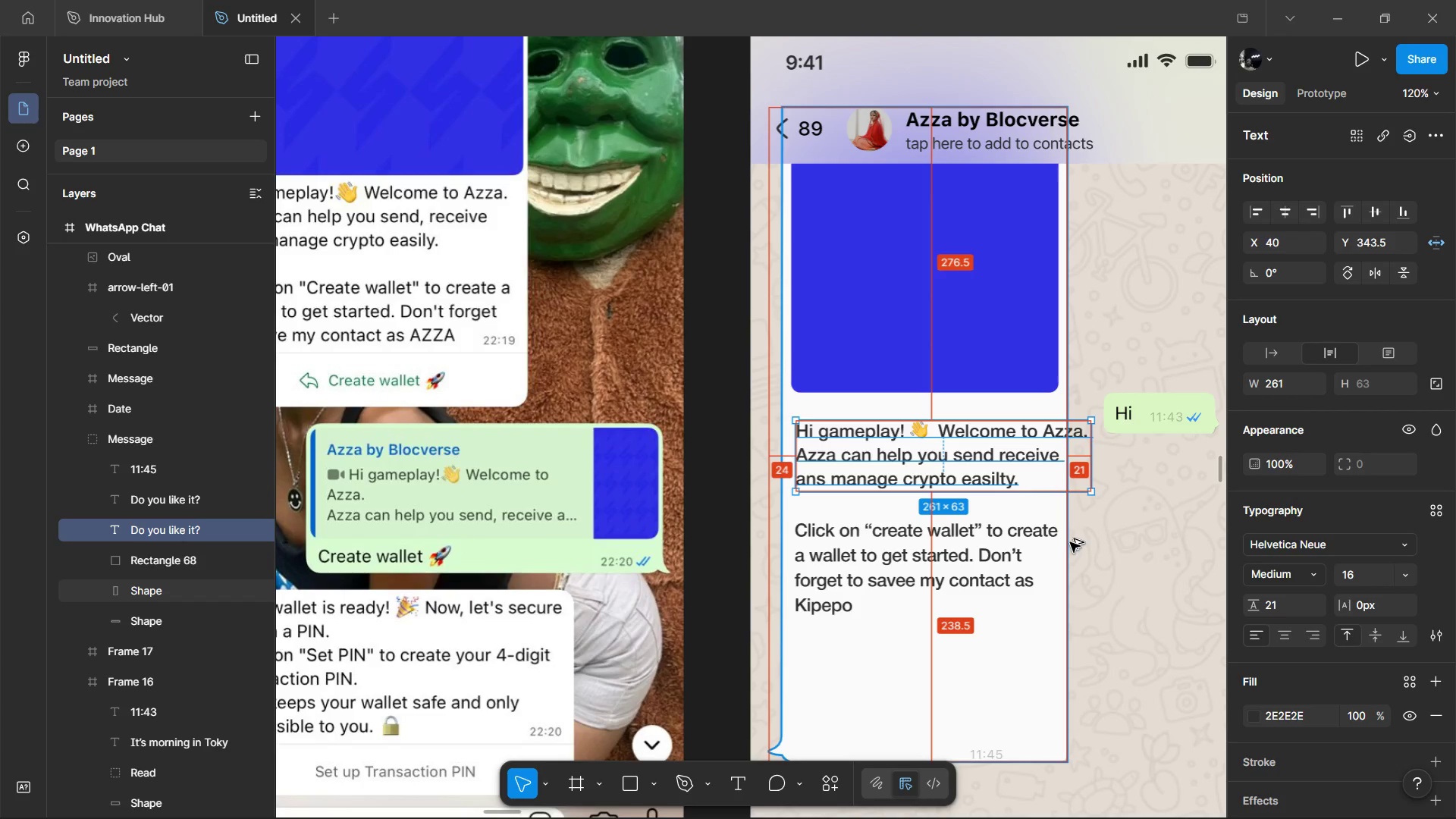 
key(Alt+AltLeft)
 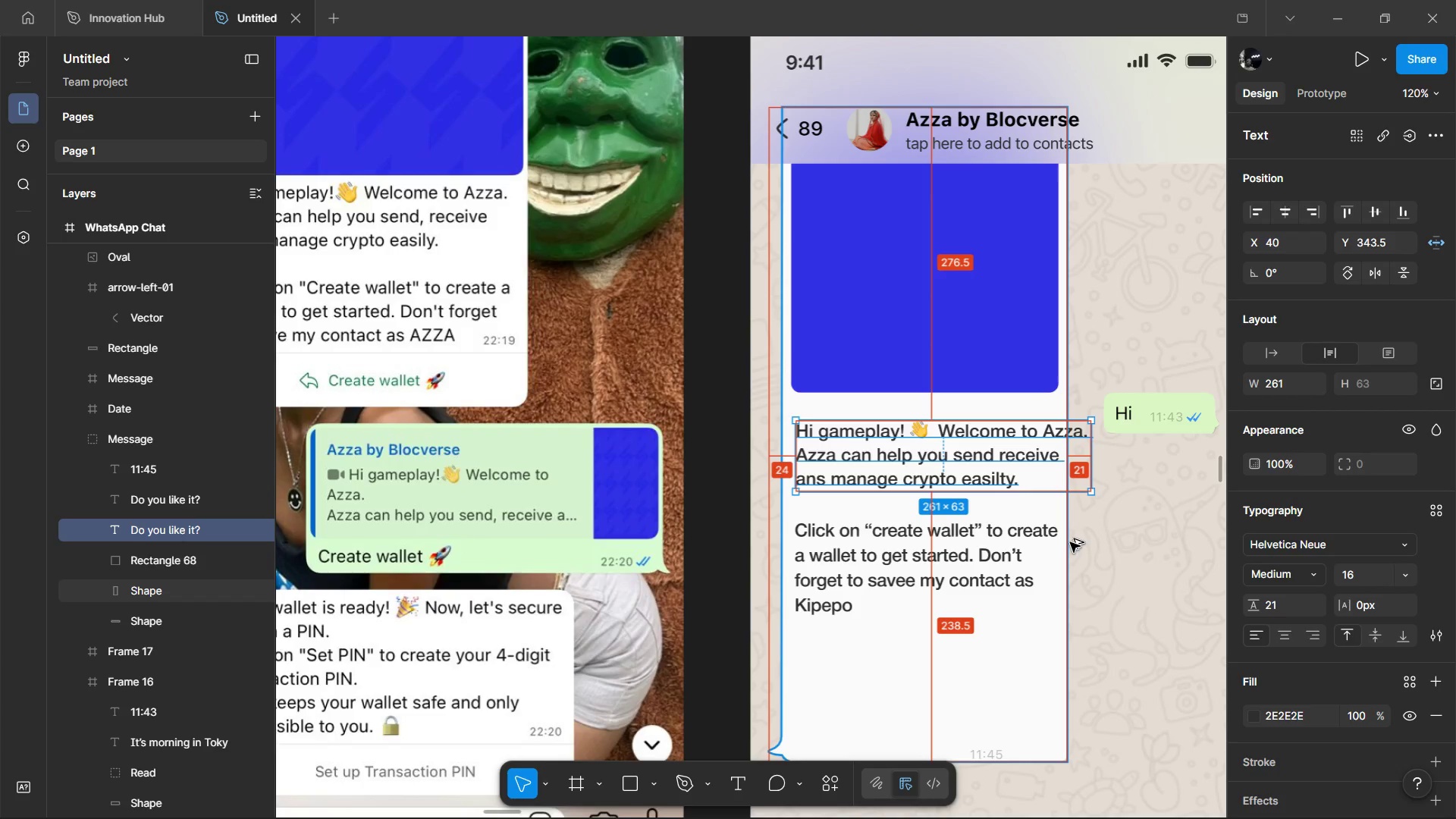 
key(Alt+AltLeft)
 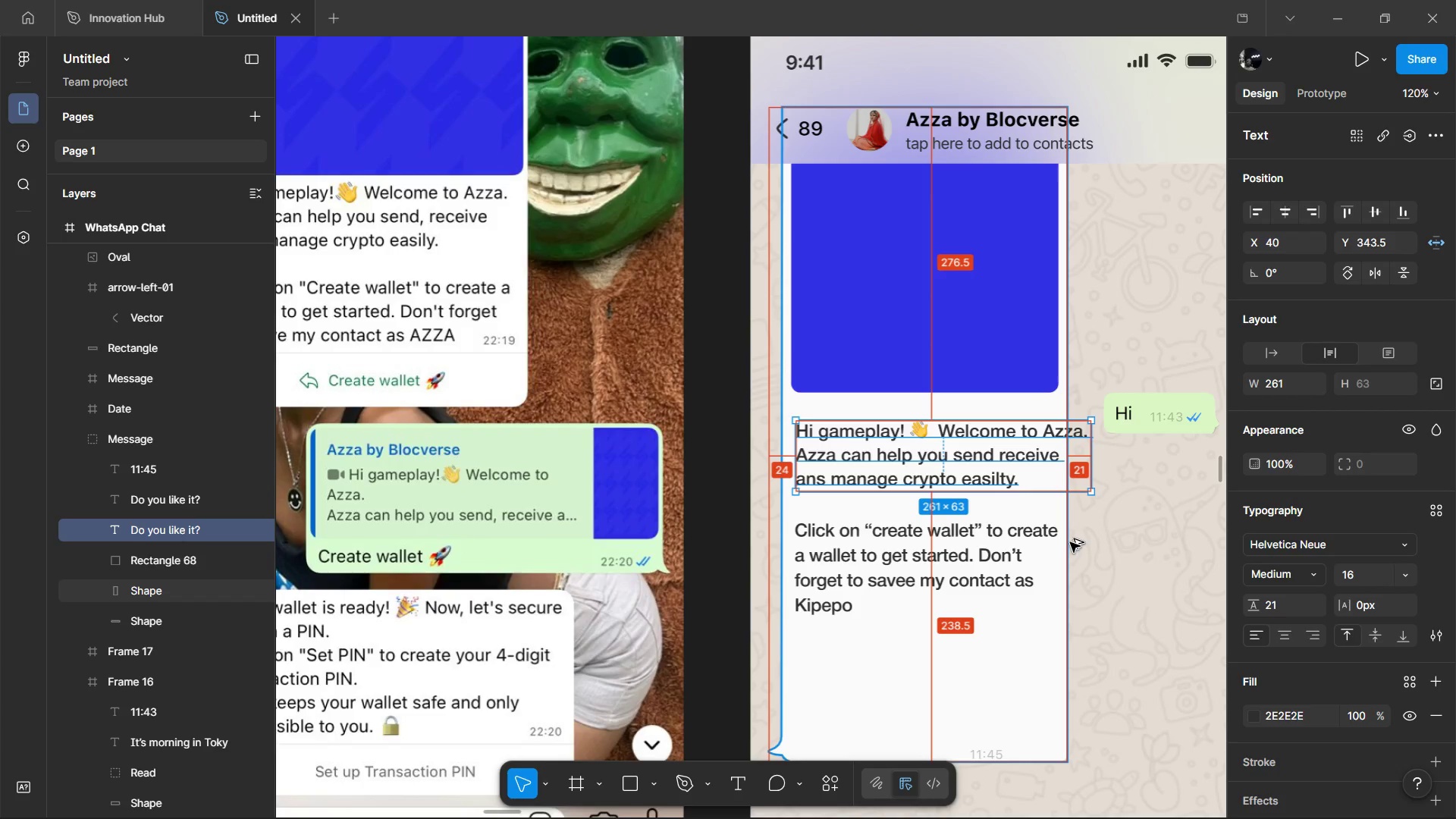 
key(Alt+AltLeft)
 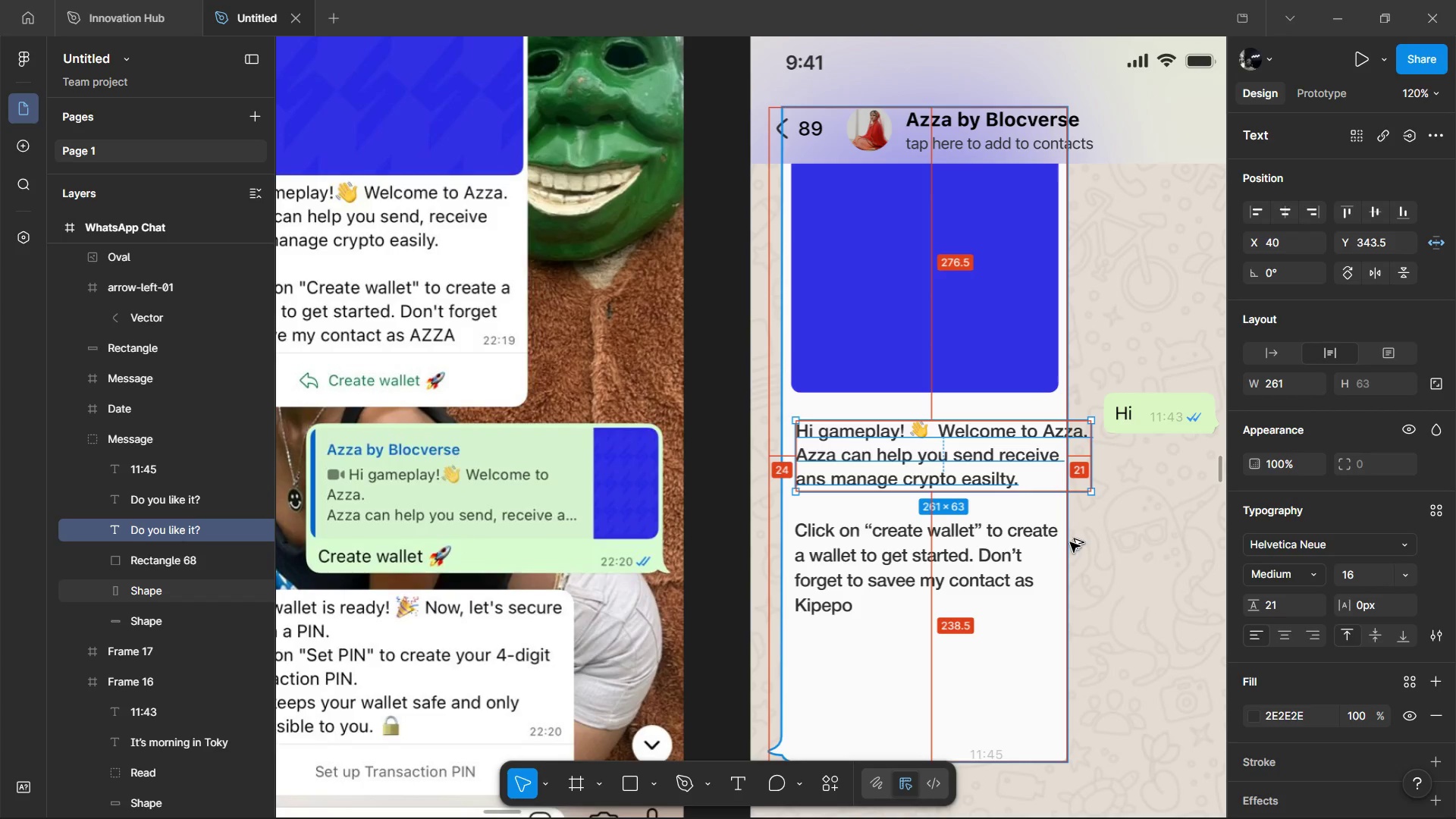 
key(Alt+AltLeft)
 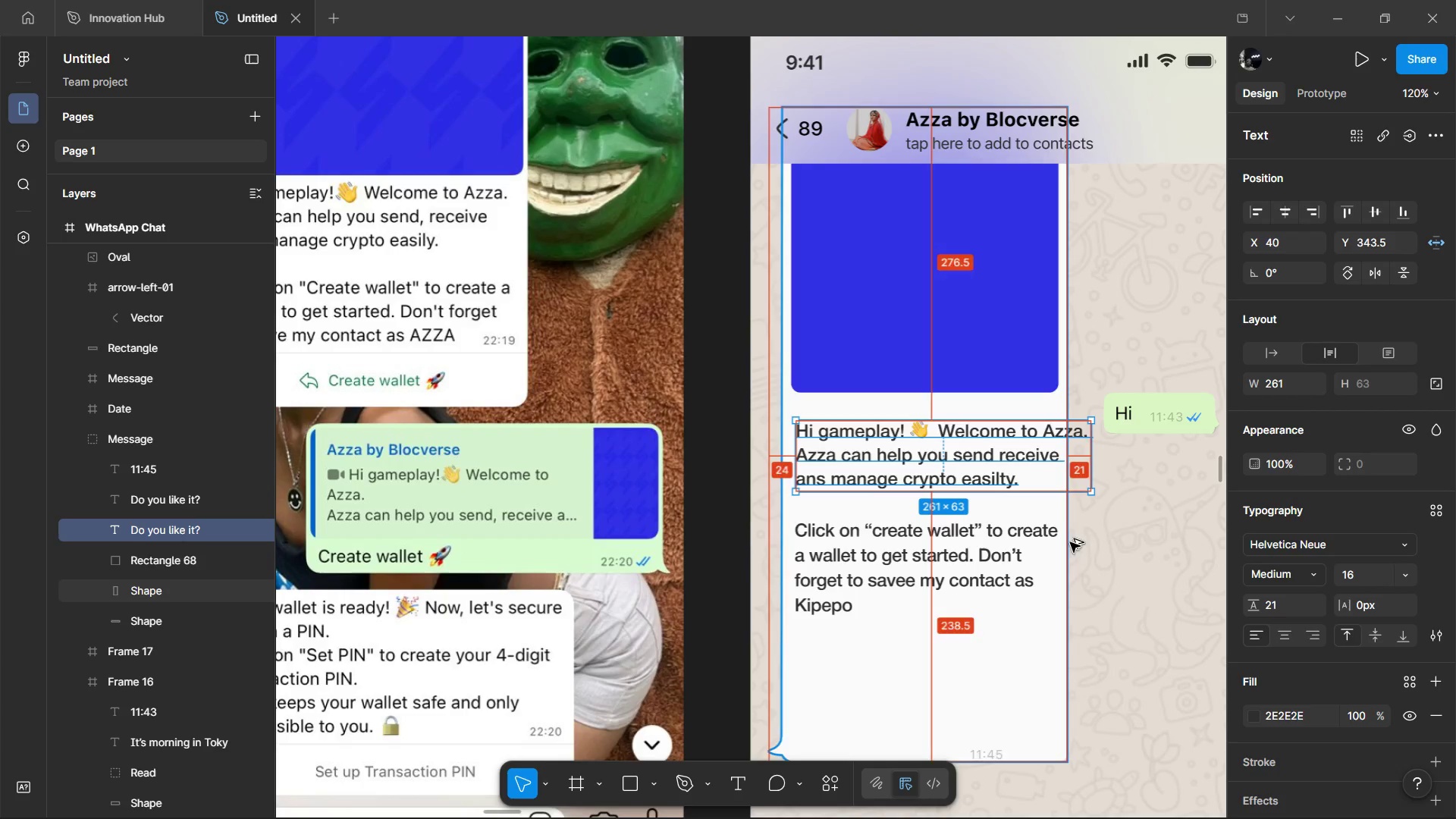 
key(Alt+AltLeft)
 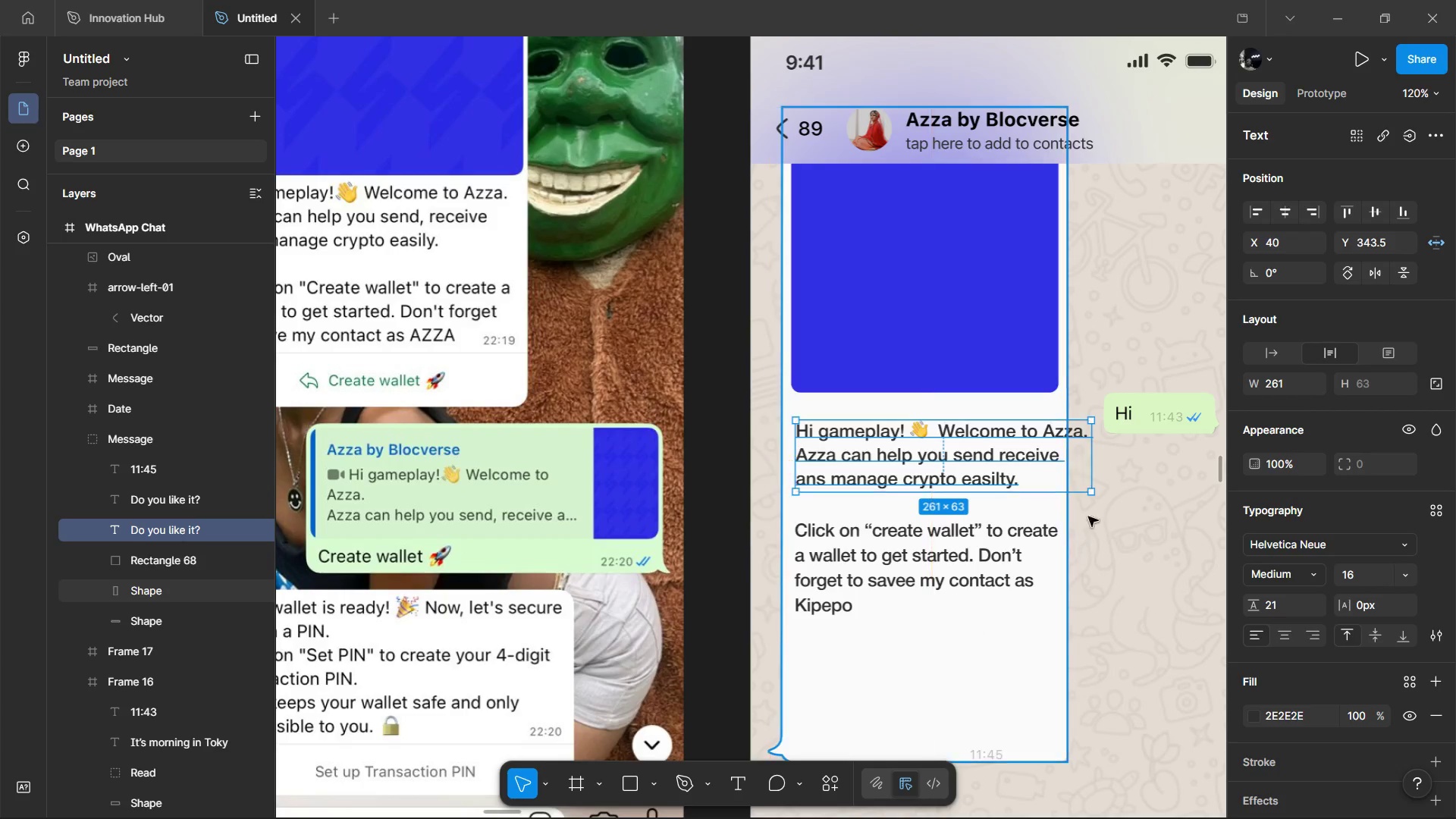 
hold_key(key=AltLeft, duration=14.3)
left_click([1119, 490])
 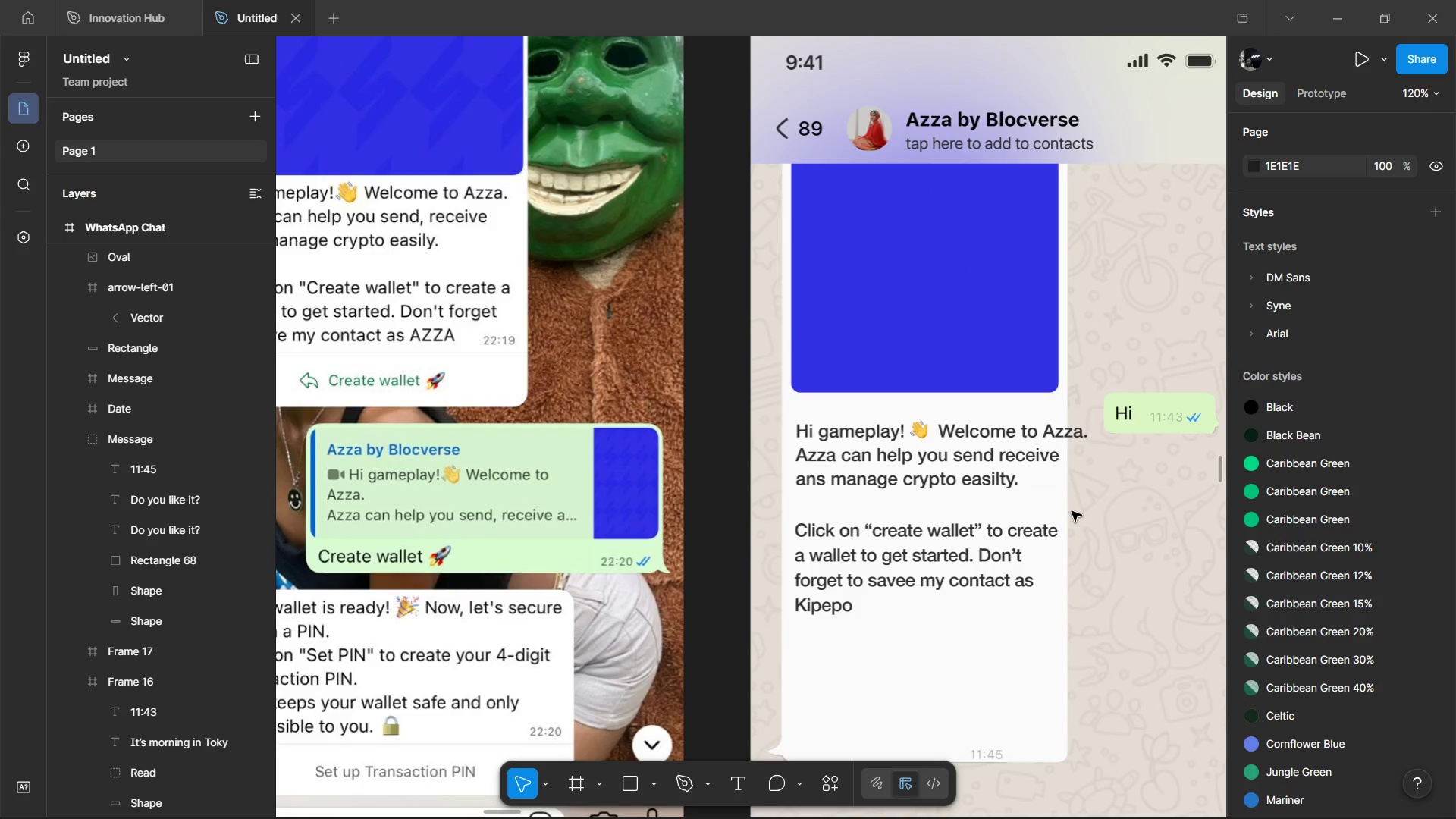 
hold_key(key=ControlLeft, duration=0.61)
 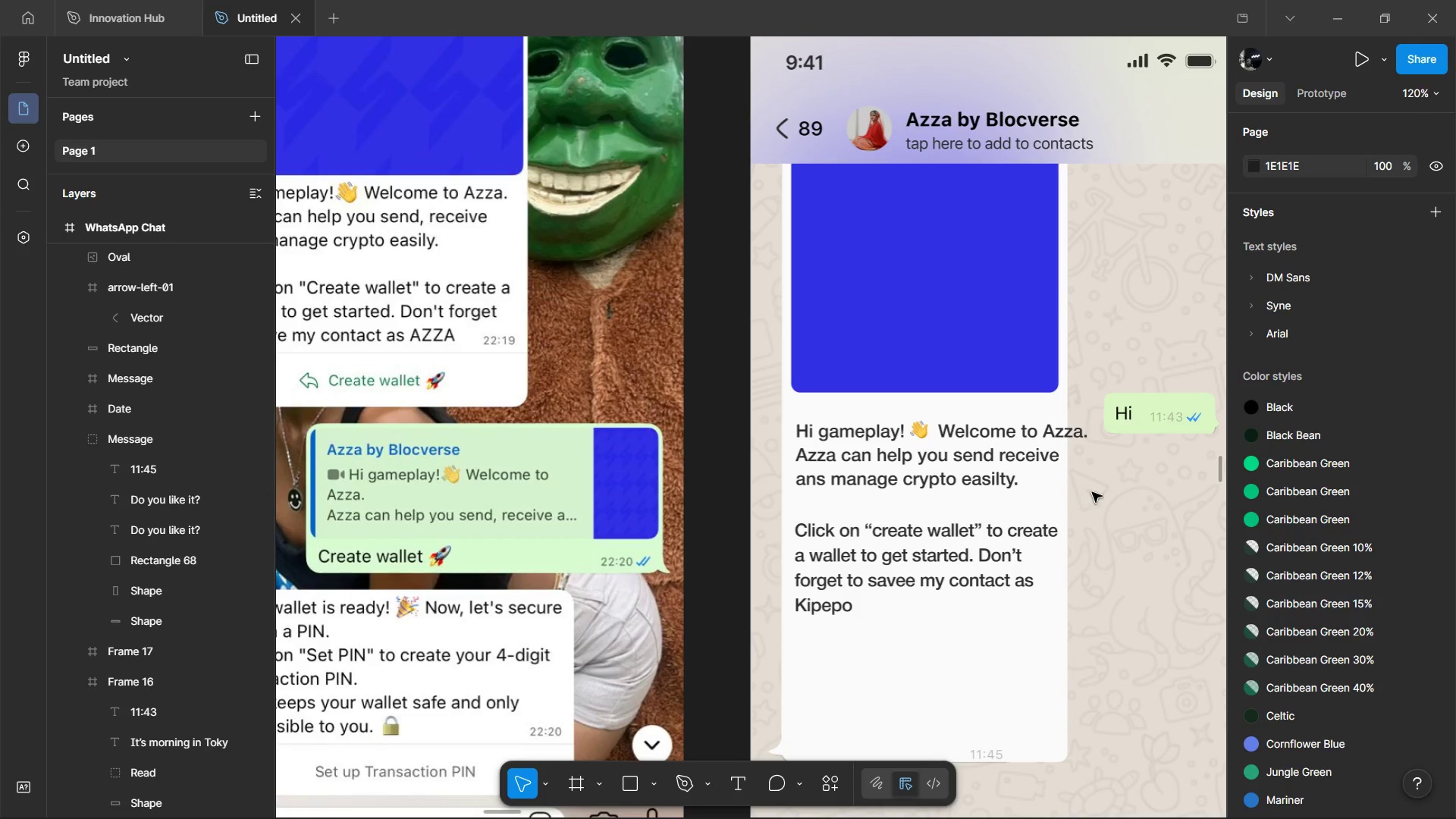 
hold_key(key=ControlLeft, duration=1.22)
left_click([1067, 494])
 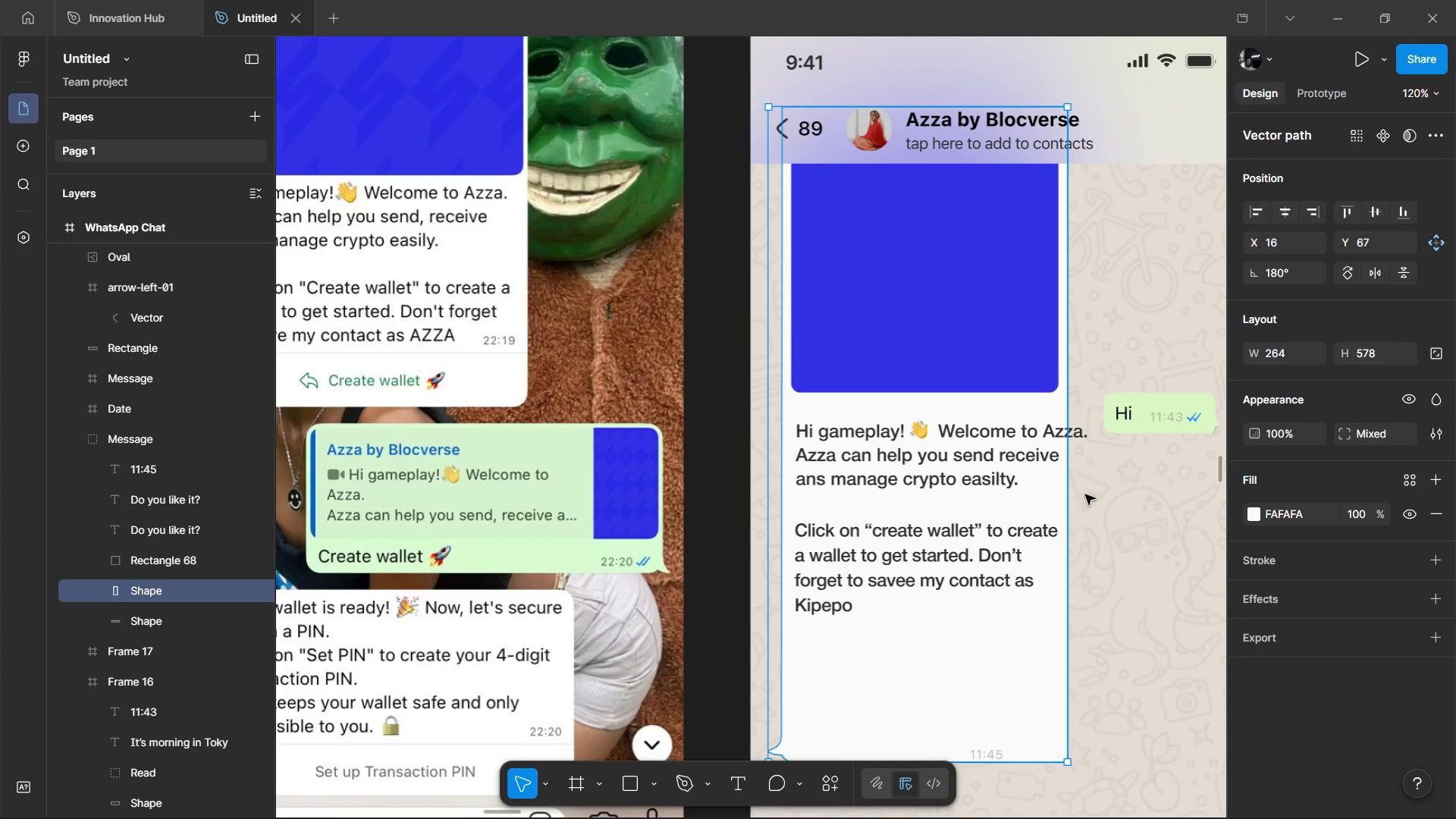 
left_click([1087, 494])
 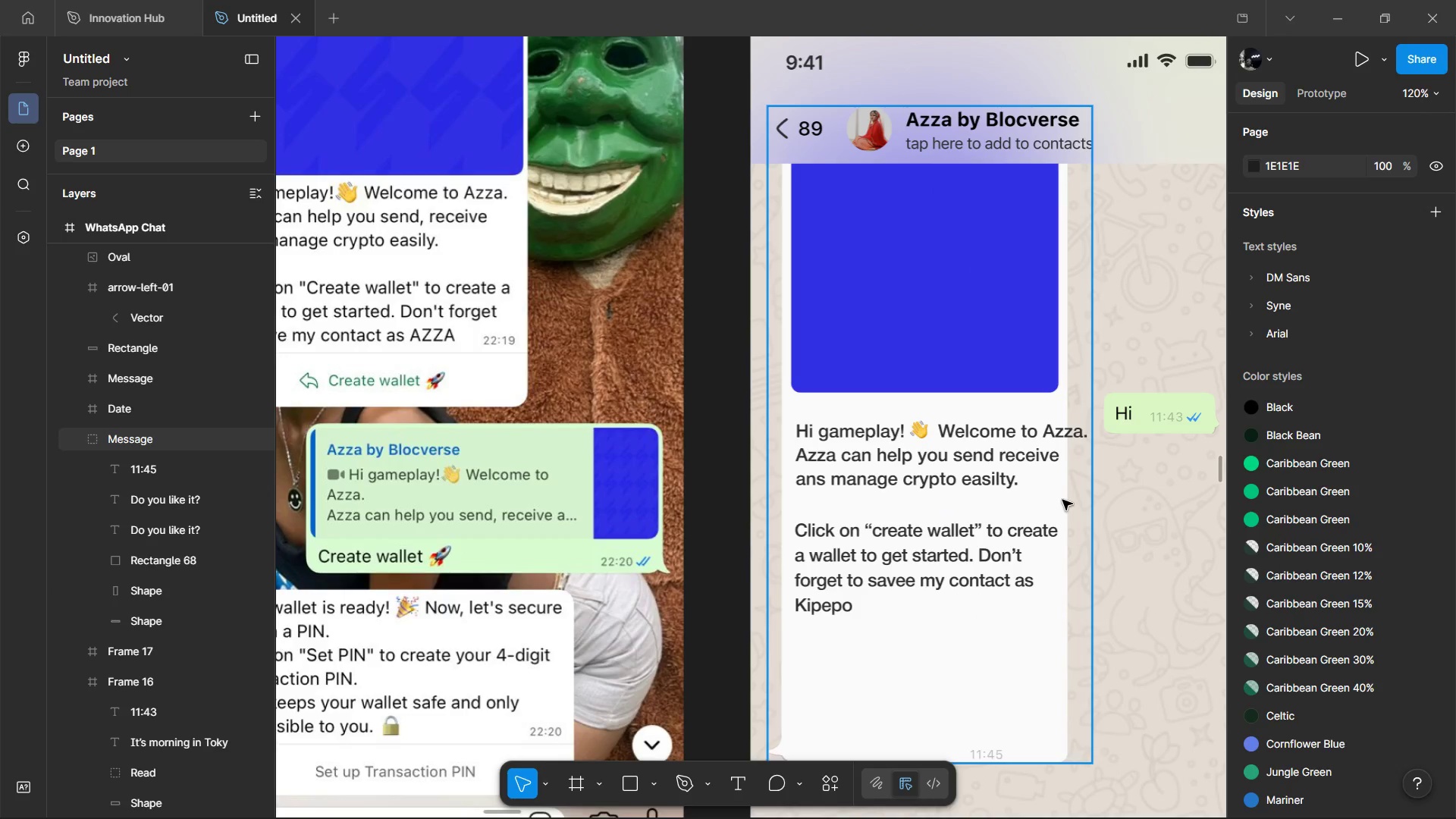 
left_click([1062, 500])
 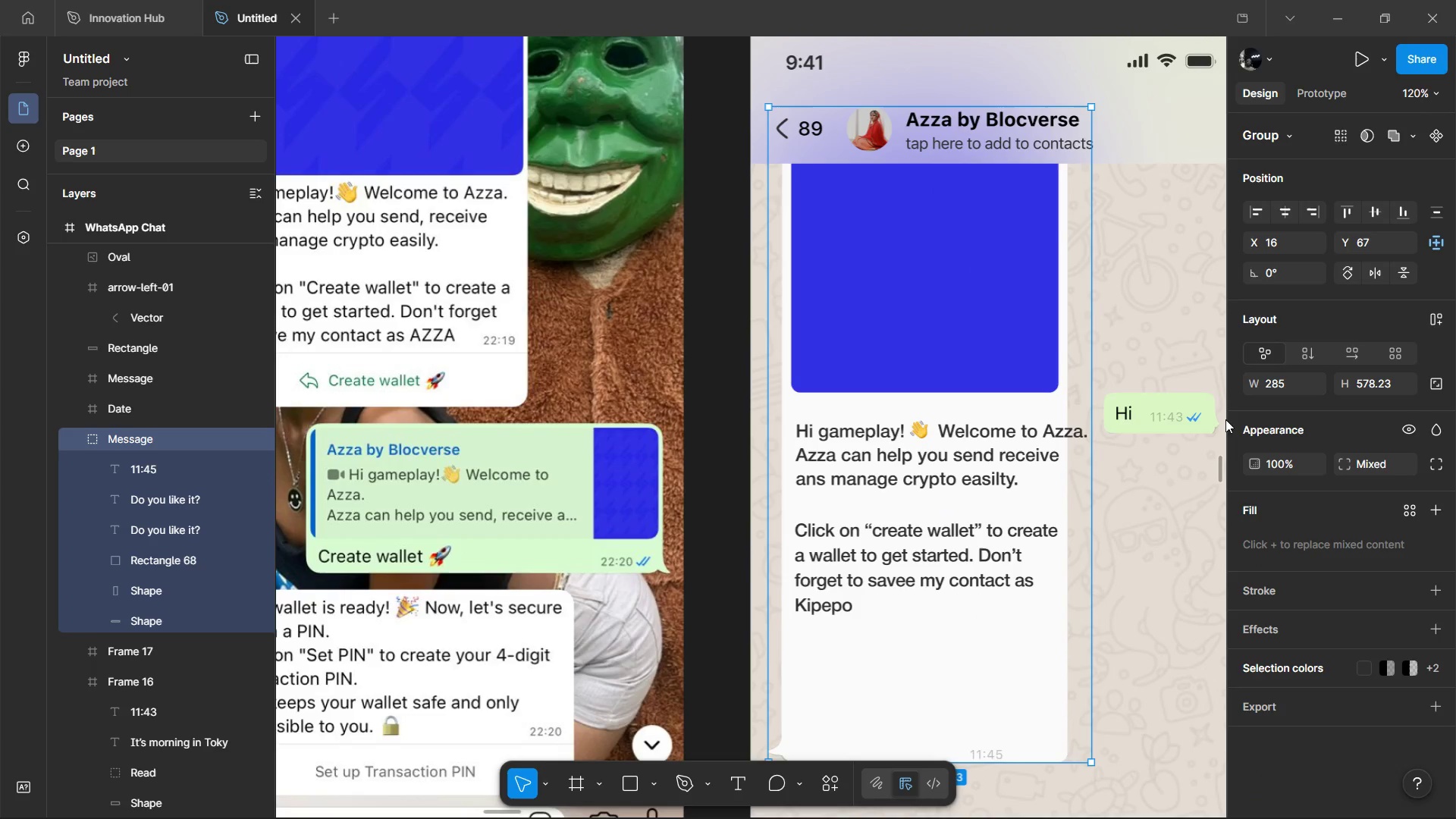 
hold_key(key=ControlLeft, duration=1.45)
left_click([1054, 515])
 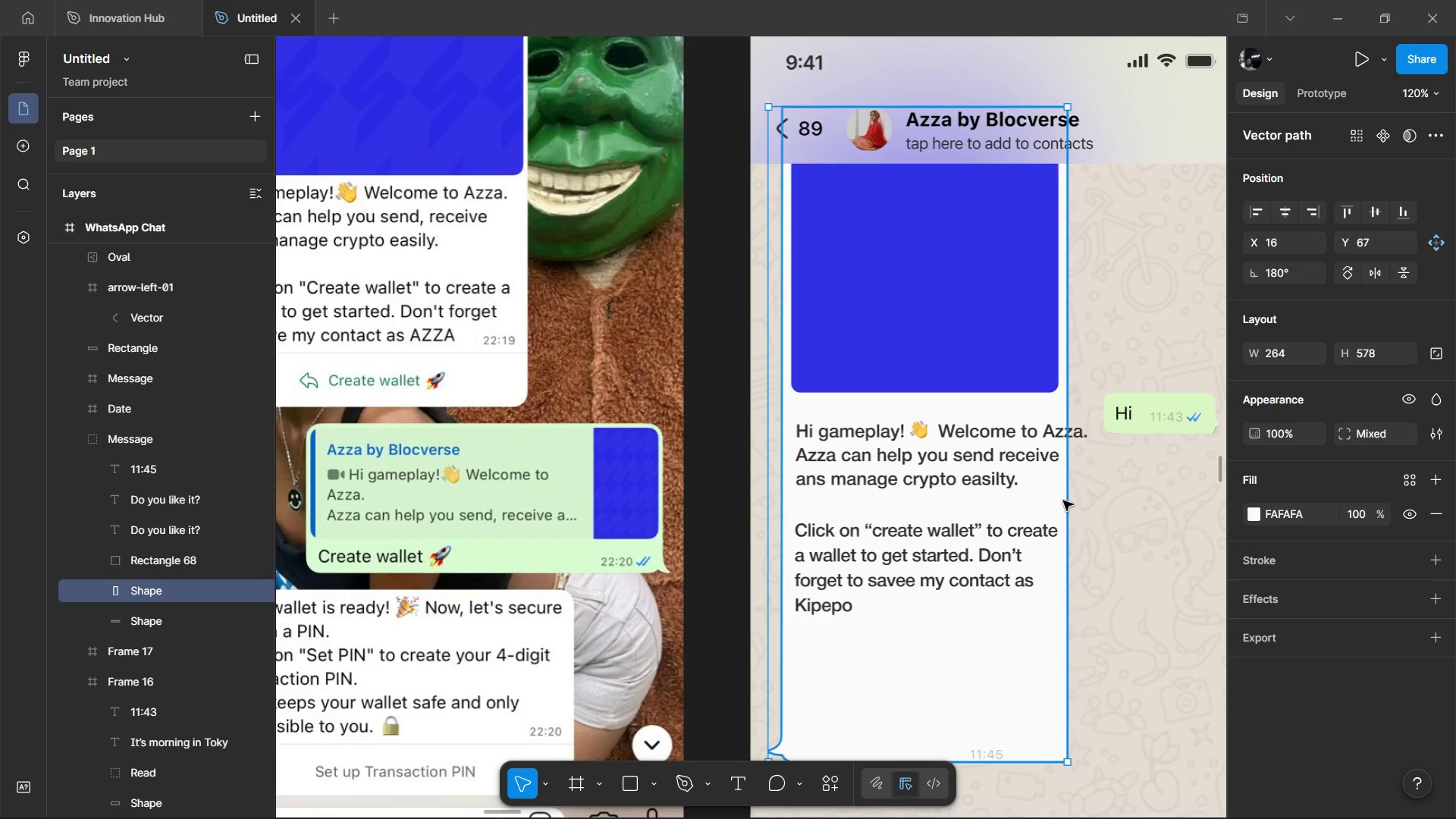 
hold_key(key=ControlLeft, duration=8.06)
 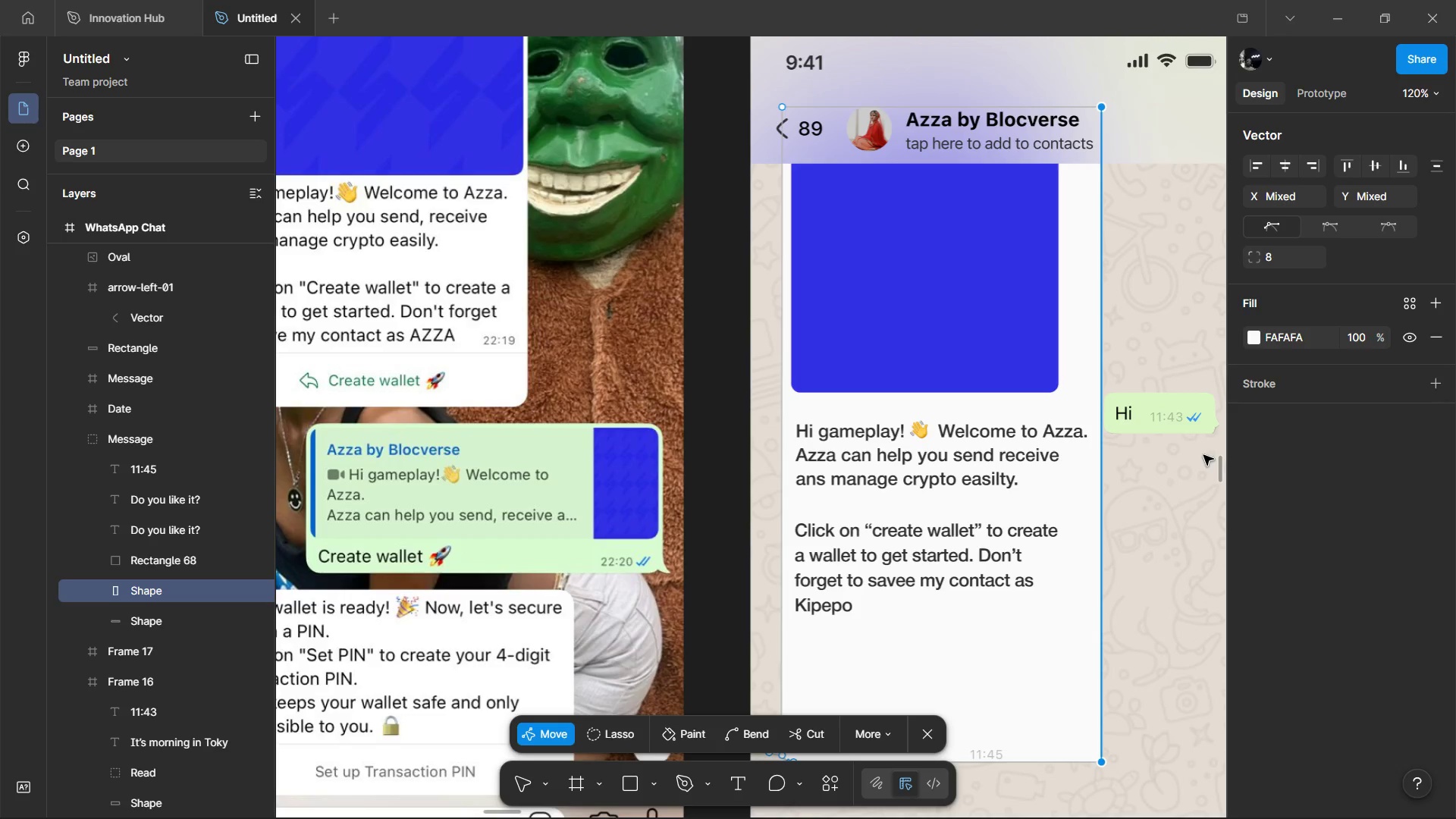 
key(Enter)
 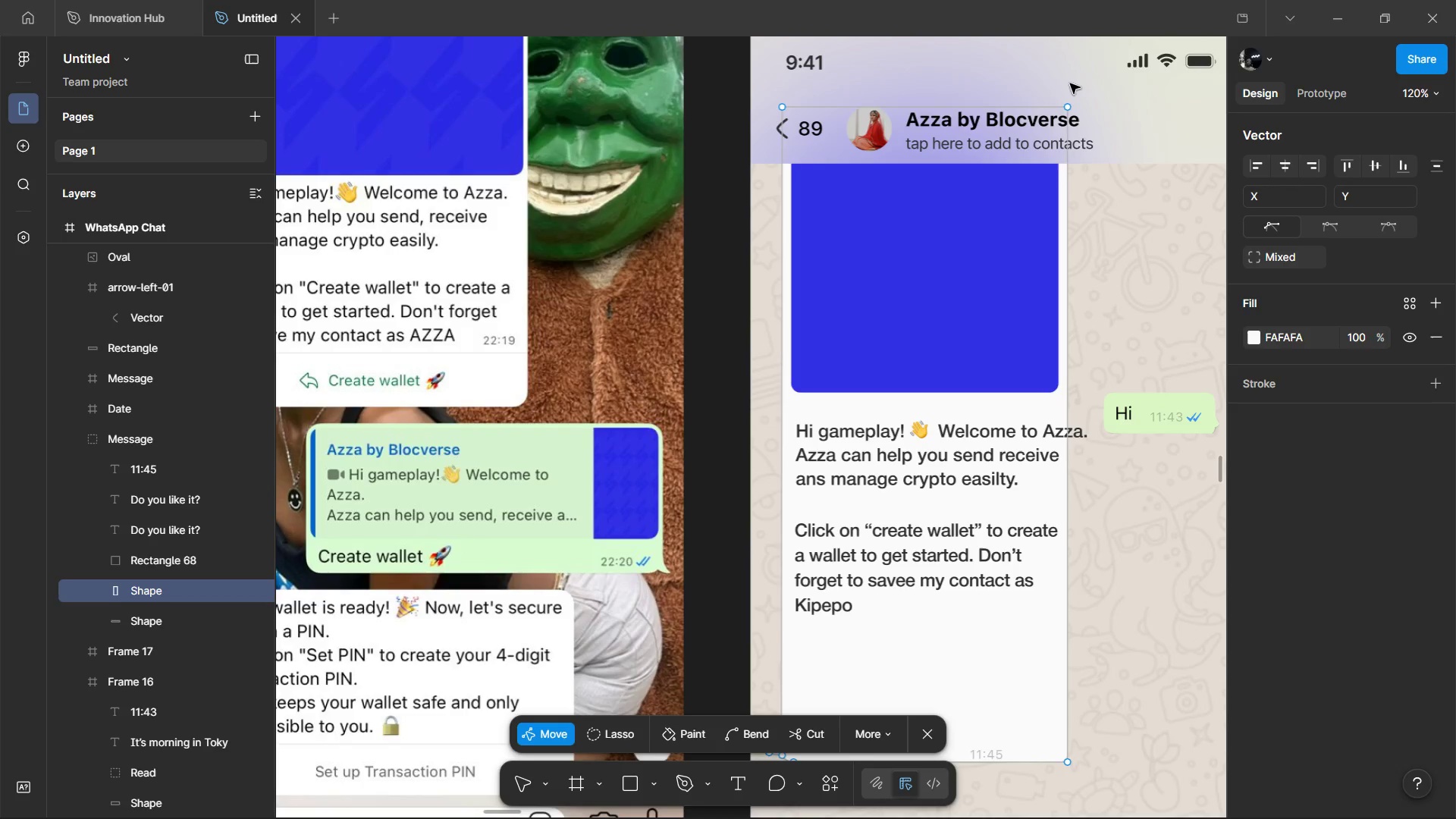 
left_click_drag(start_coordinate=[1088, 77], to_coordinate=[1050, 780])
 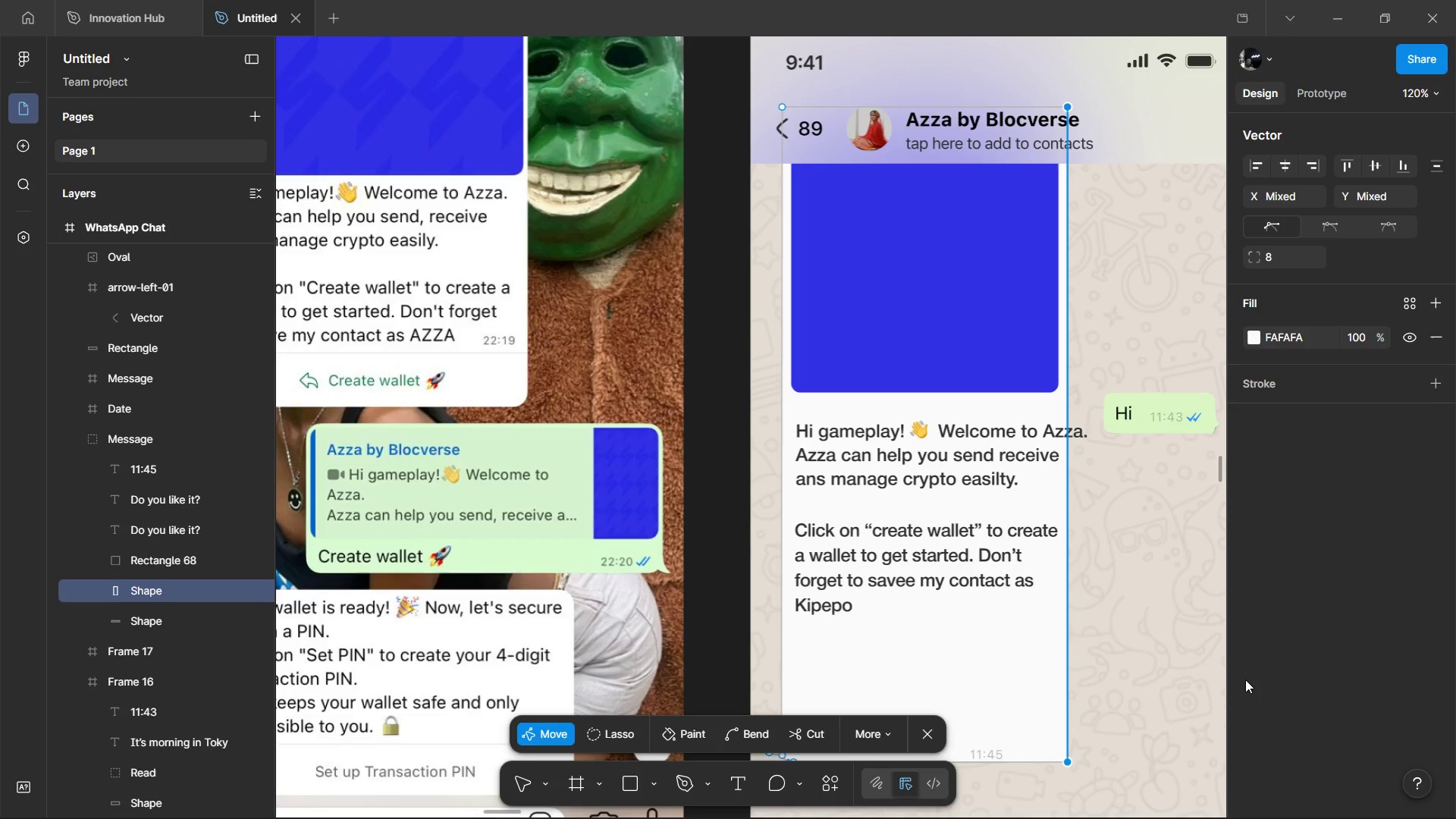 
key(Alt+Shift+ArrowRight)
 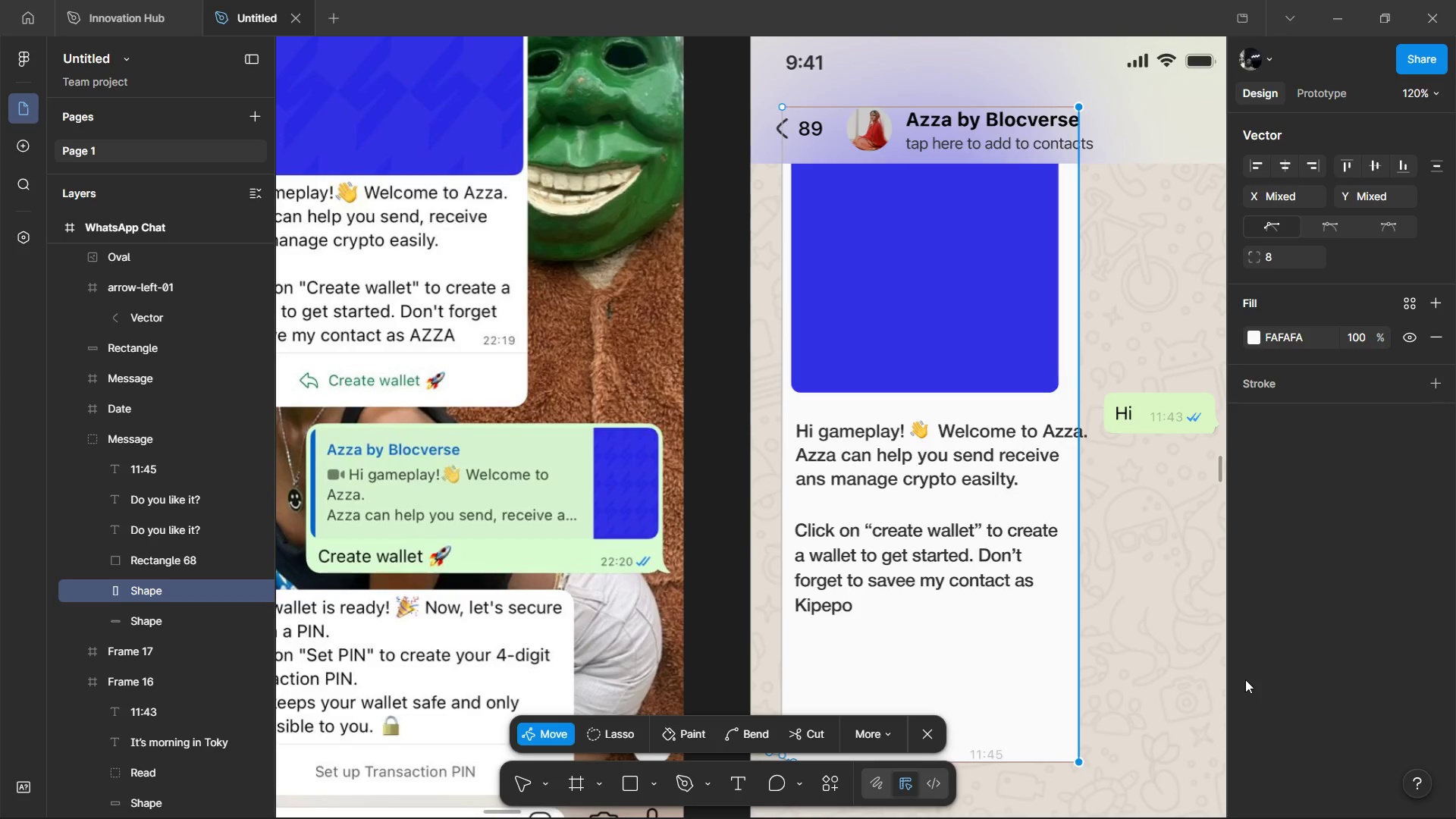 
key(Alt+Shift+ArrowRight)
 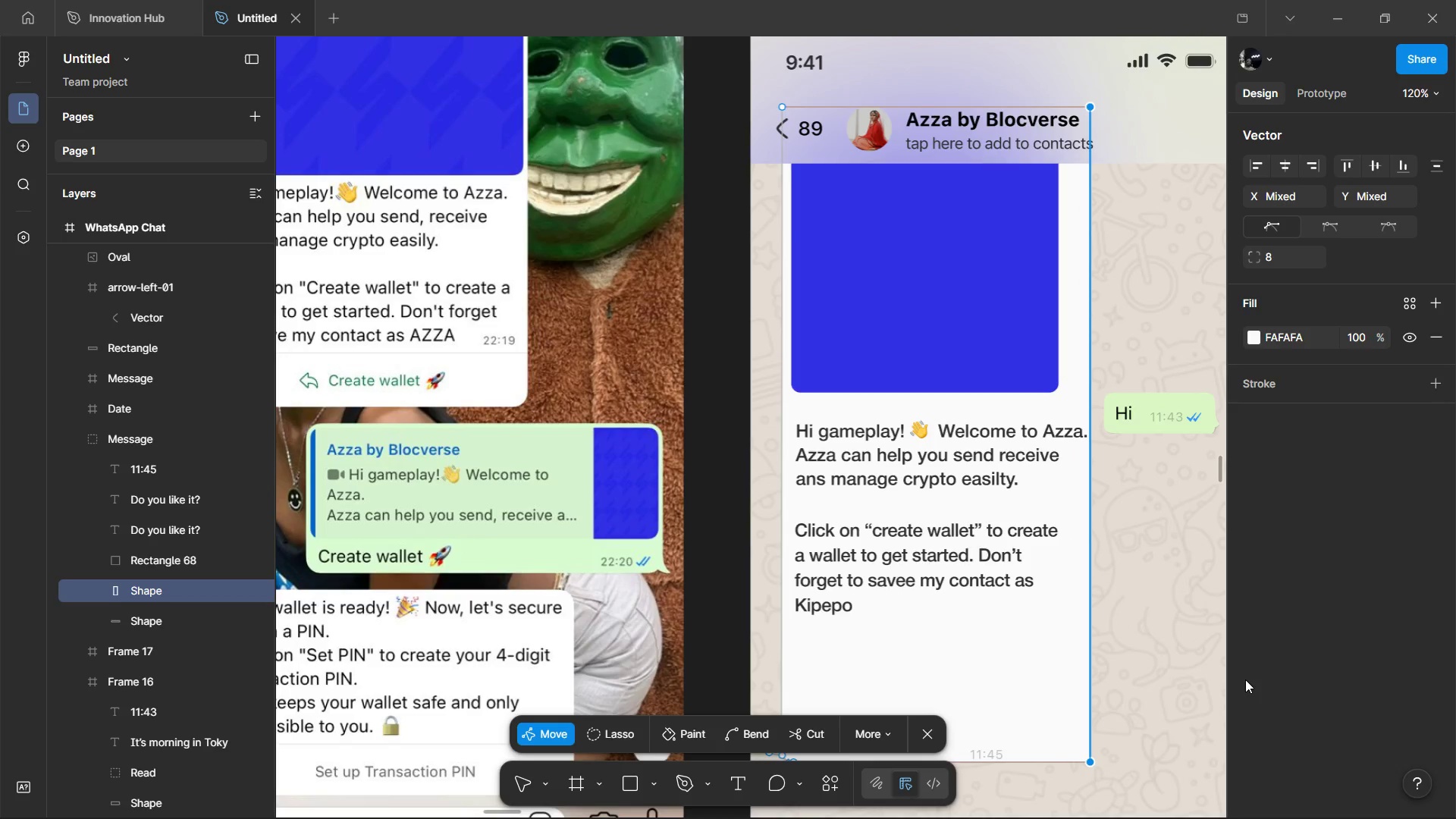 
key(Alt+Shift+ArrowRight)
 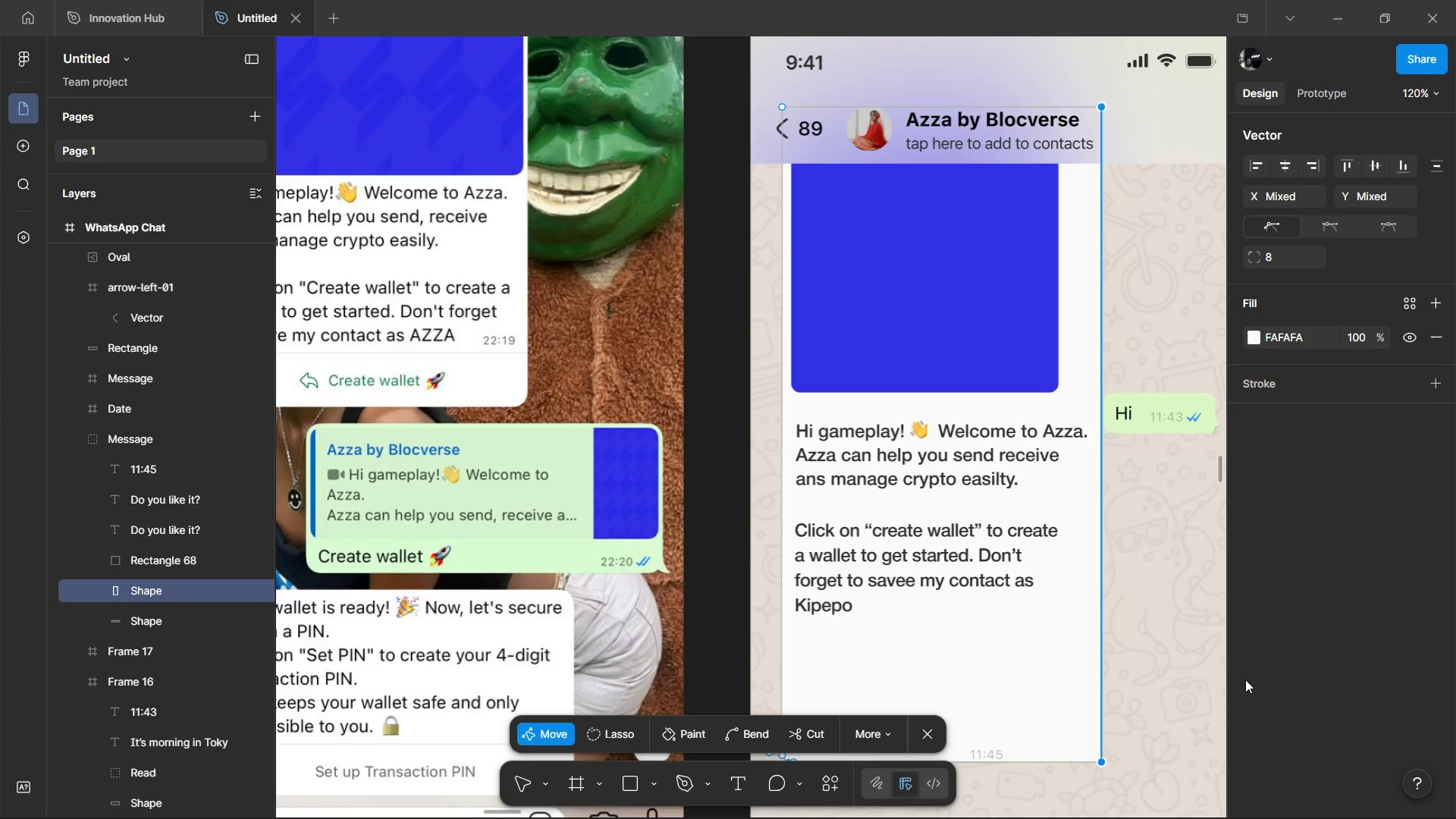 
hold_key(key=AltLeft, duration=0.92)
 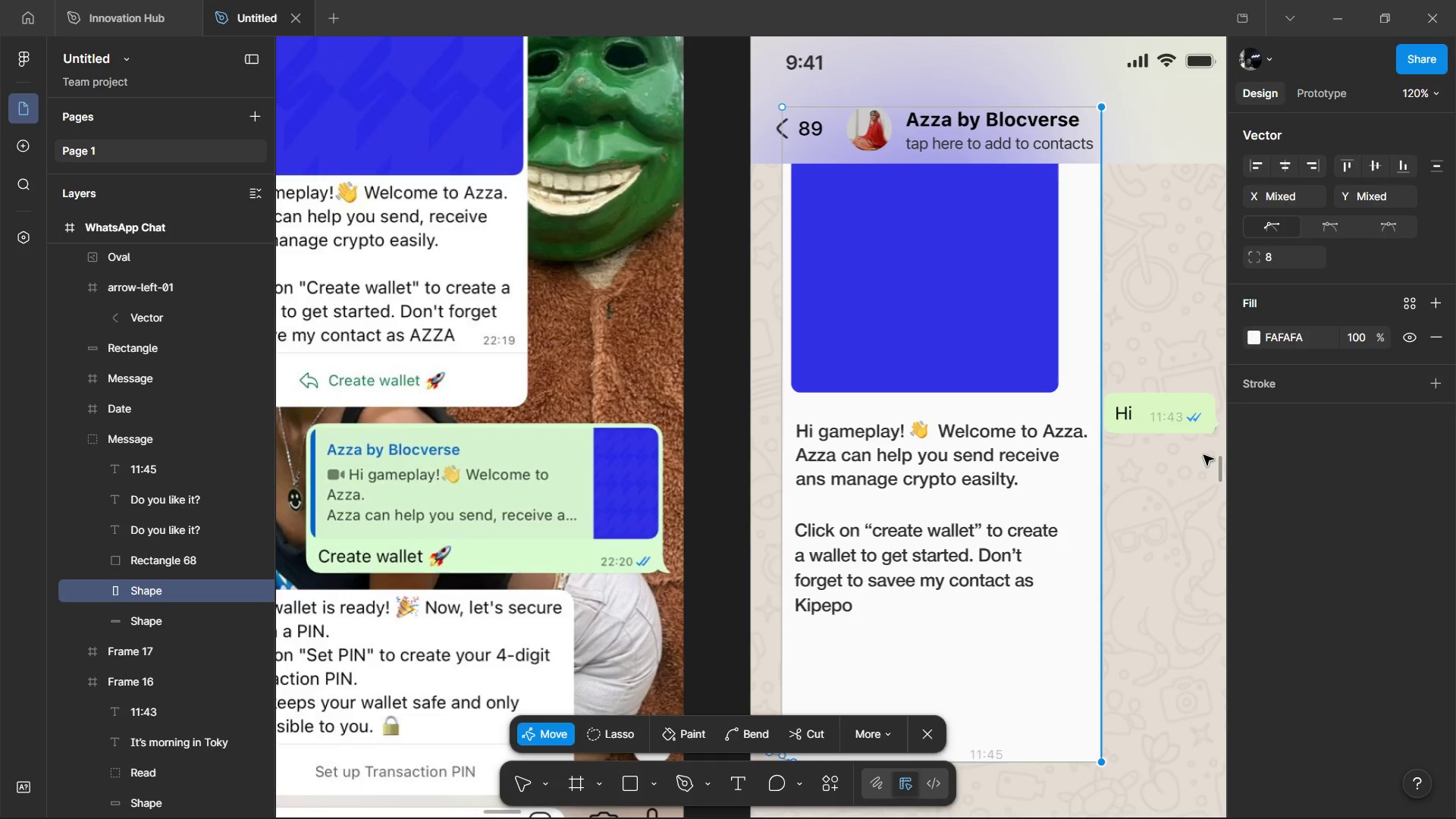 
key(Enter)
 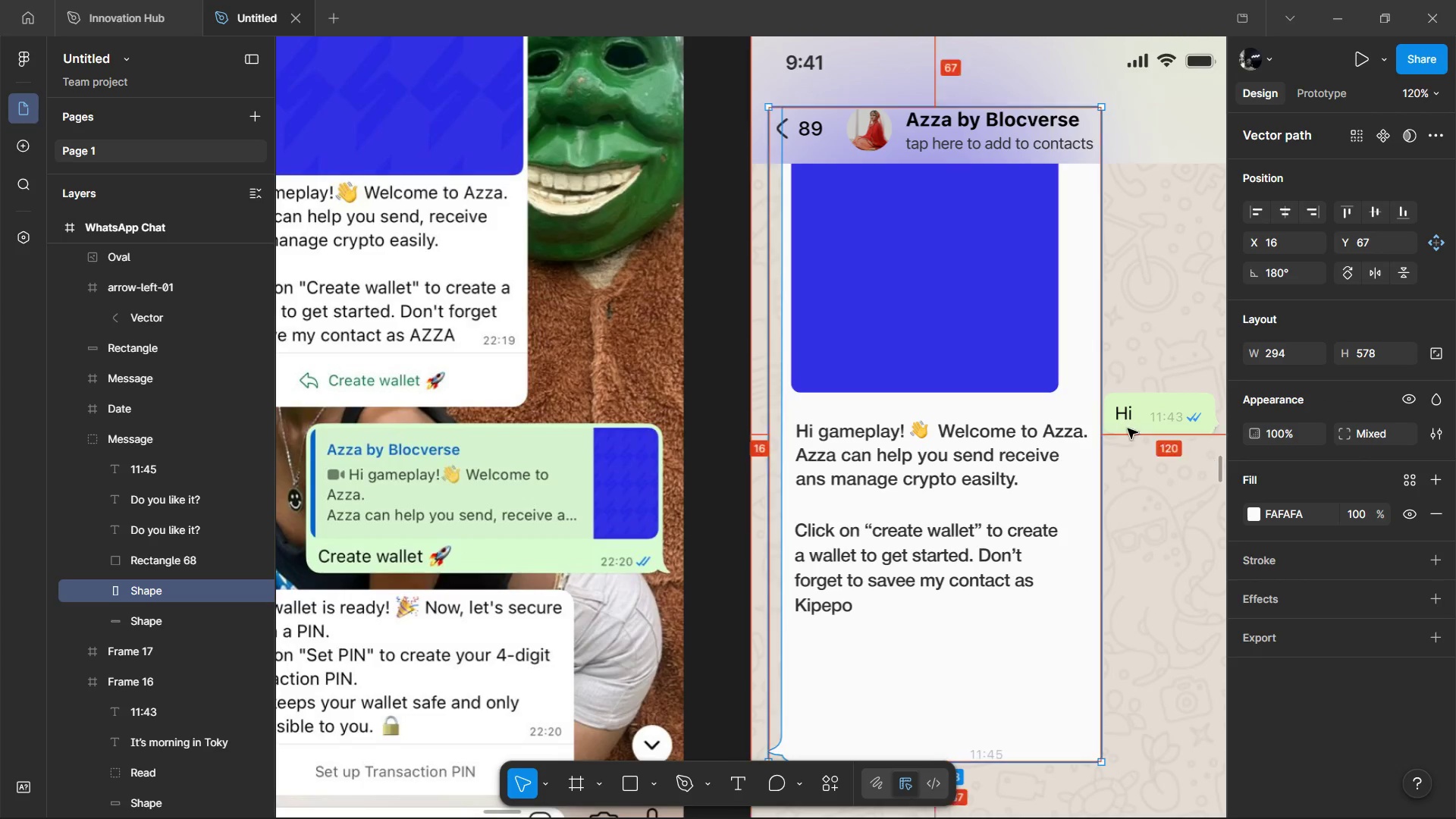 
hold_key(key=AltLeft, duration=1.09)
 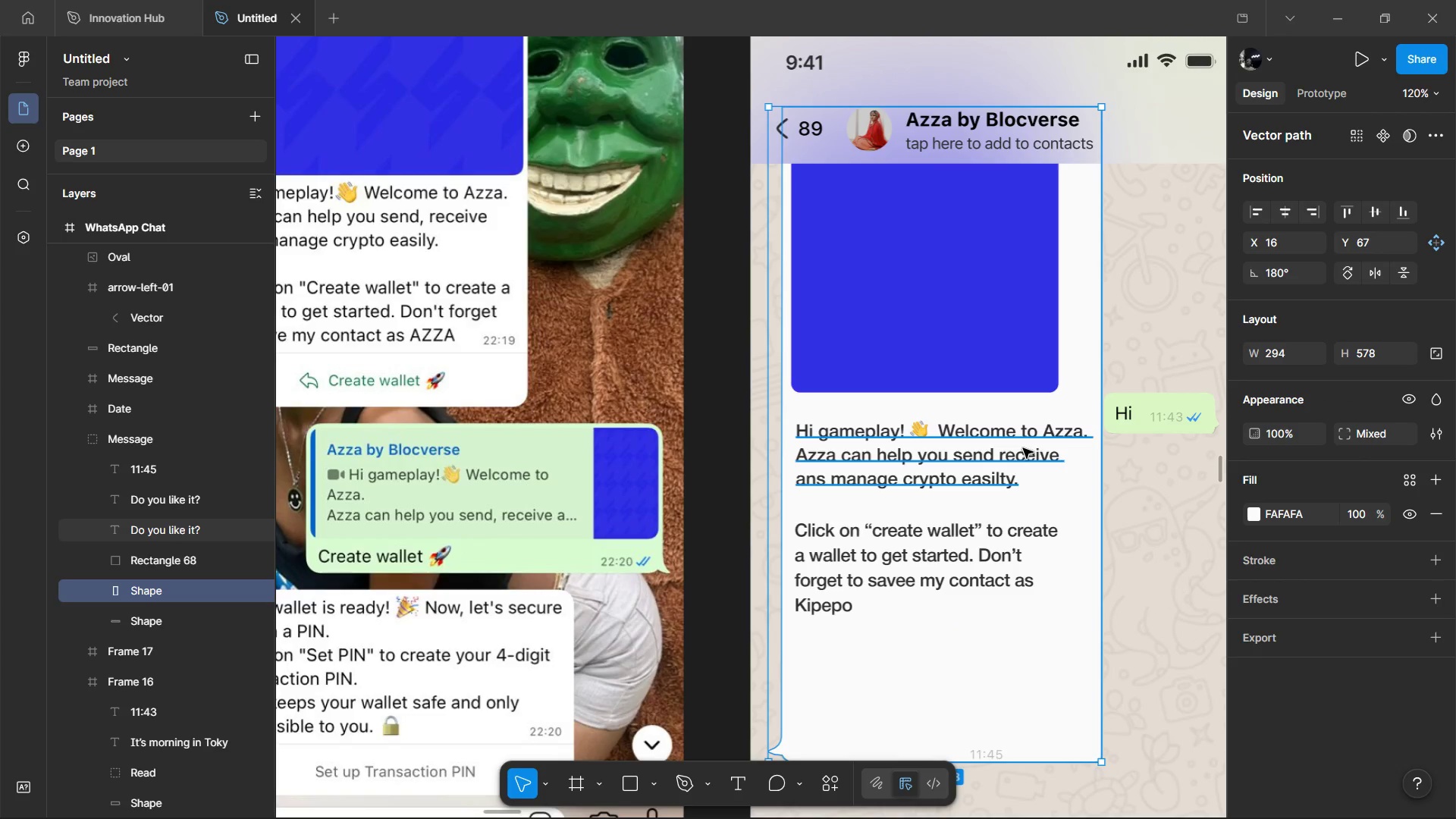 
left_click([1023, 448])
 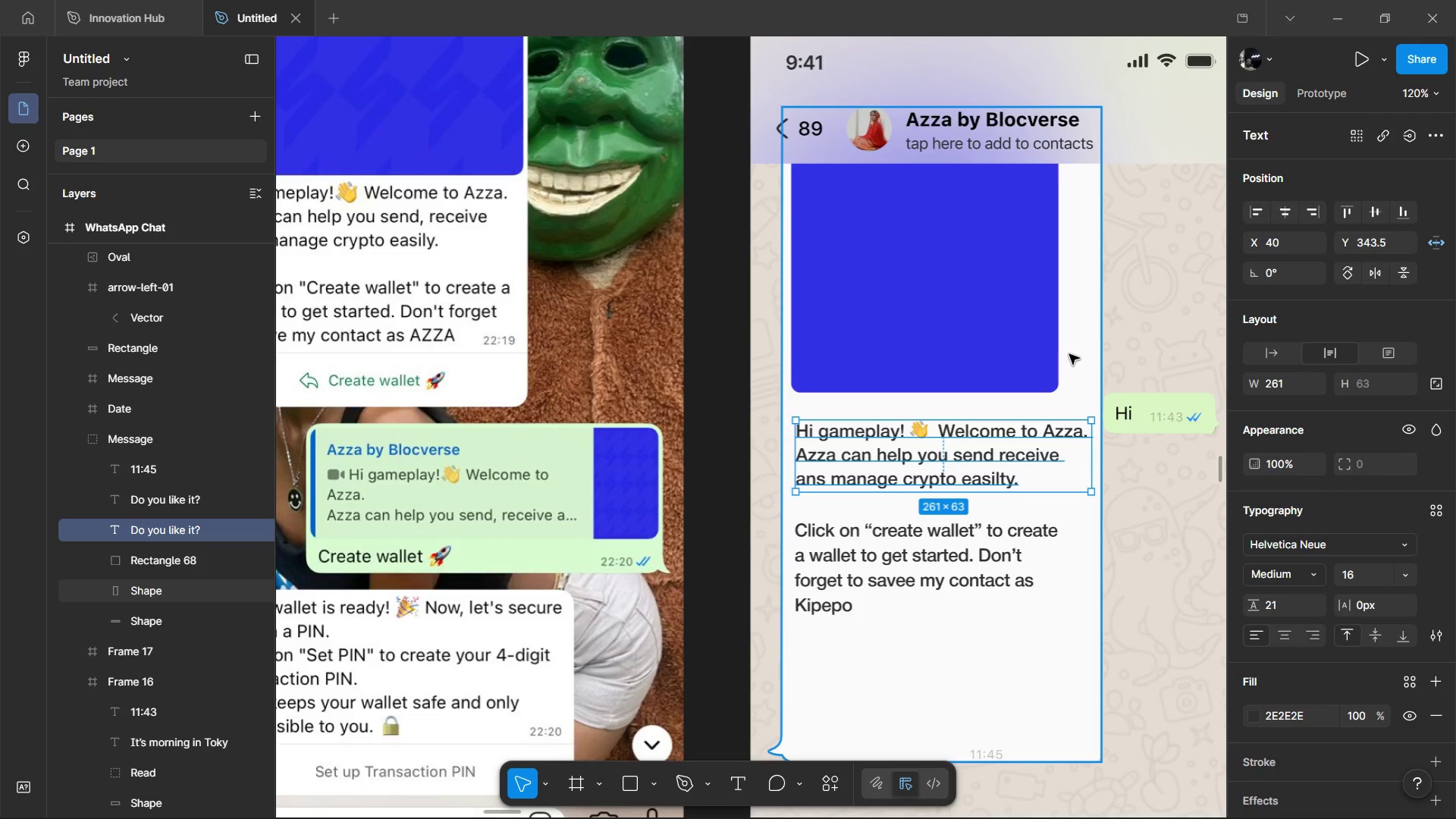 
left_click([1043, 360])
 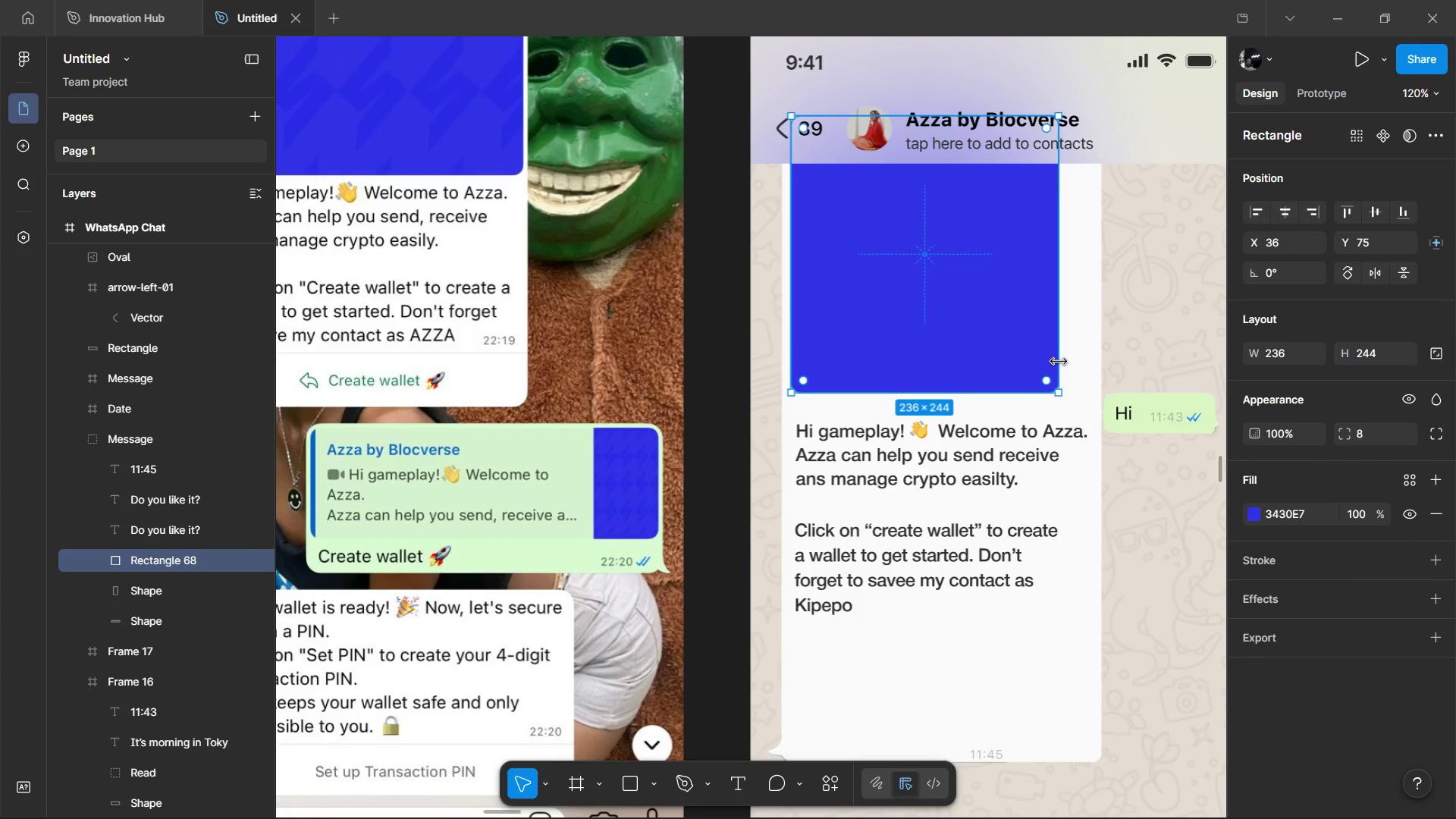 
left_click_drag(start_coordinate=[1059, 362], to_coordinate=[1089, 369])
 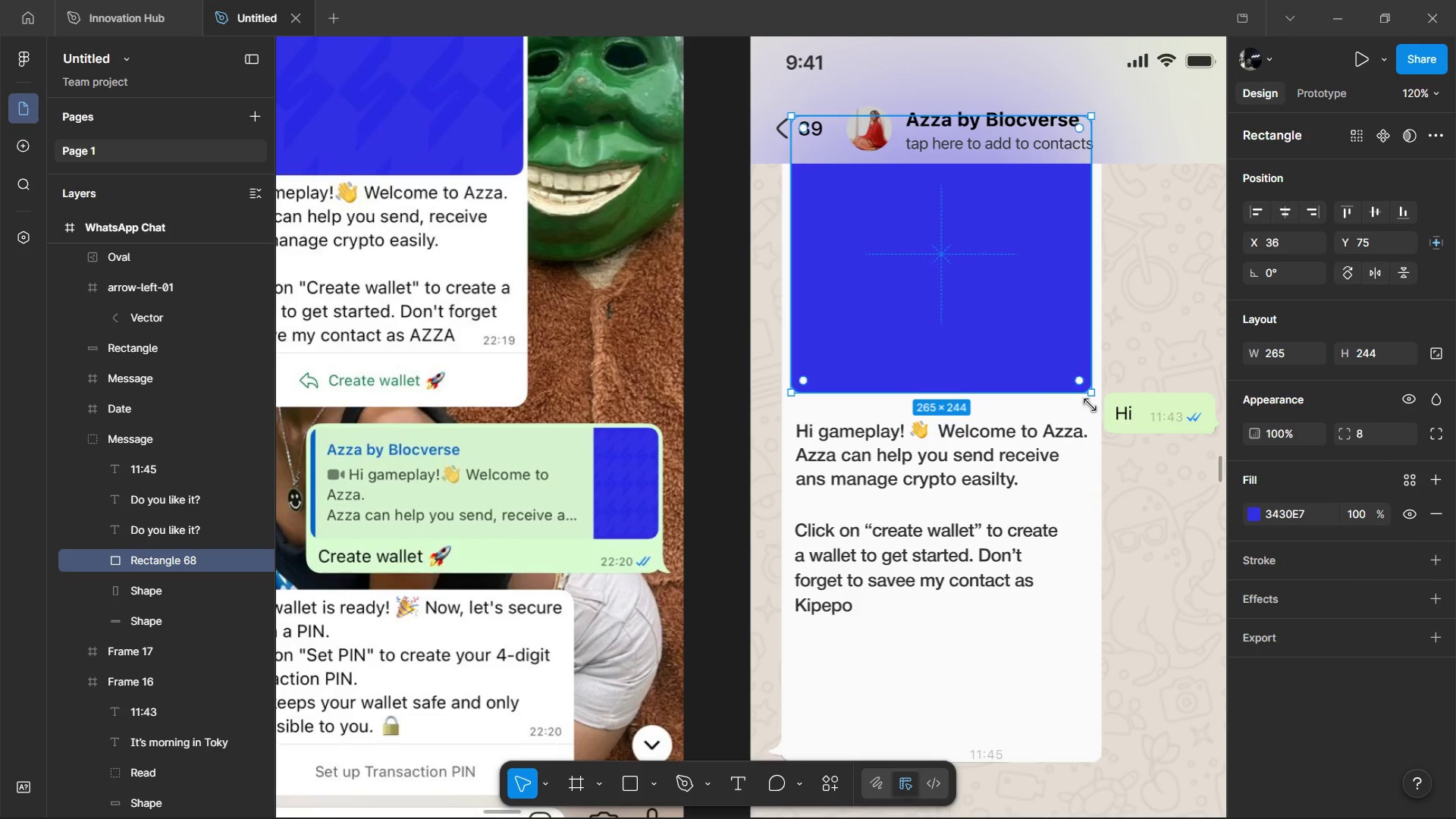 
hold_key(key=AltLeft, duration=0.73)
 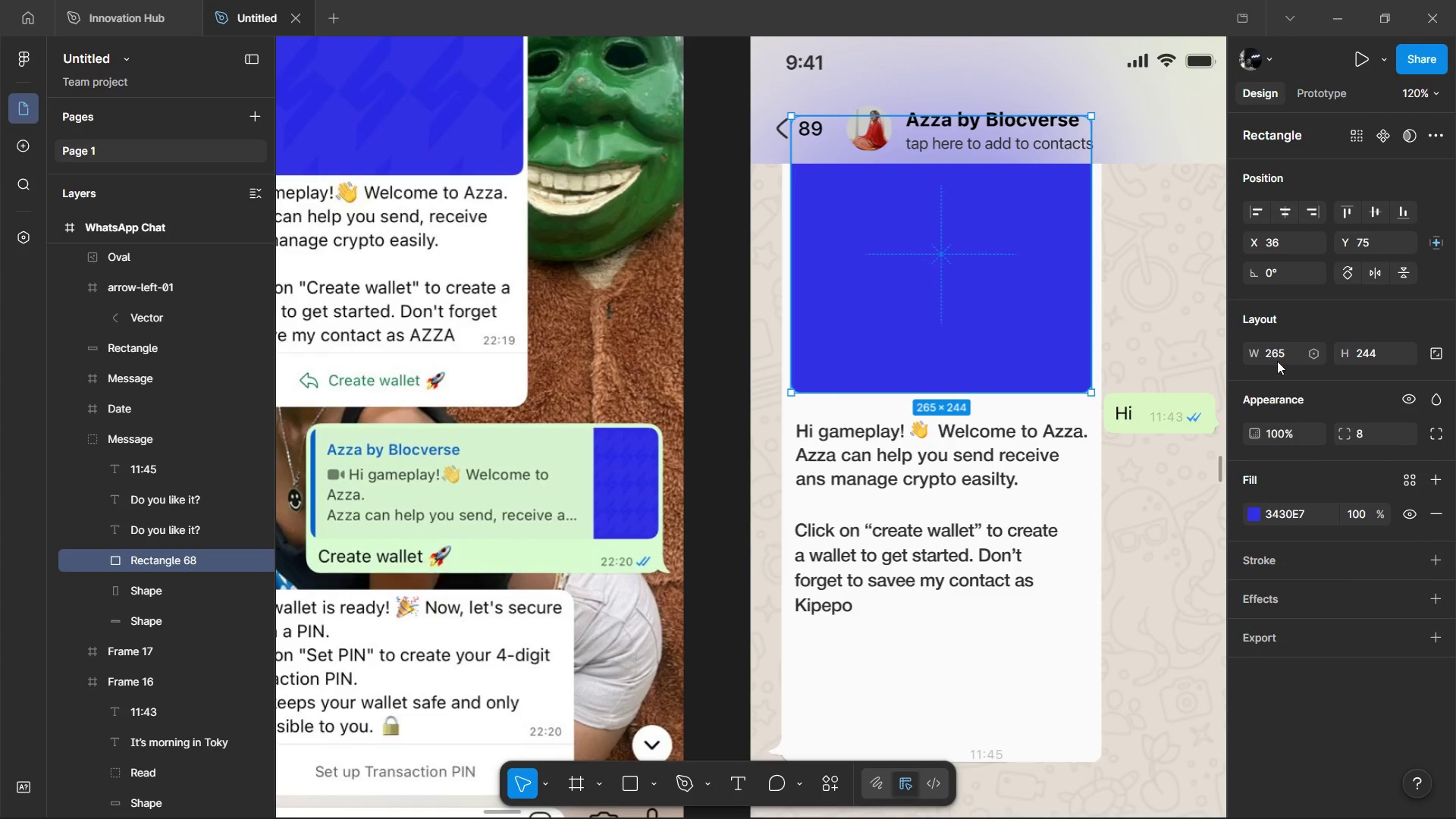 
left_click([1287, 352])
 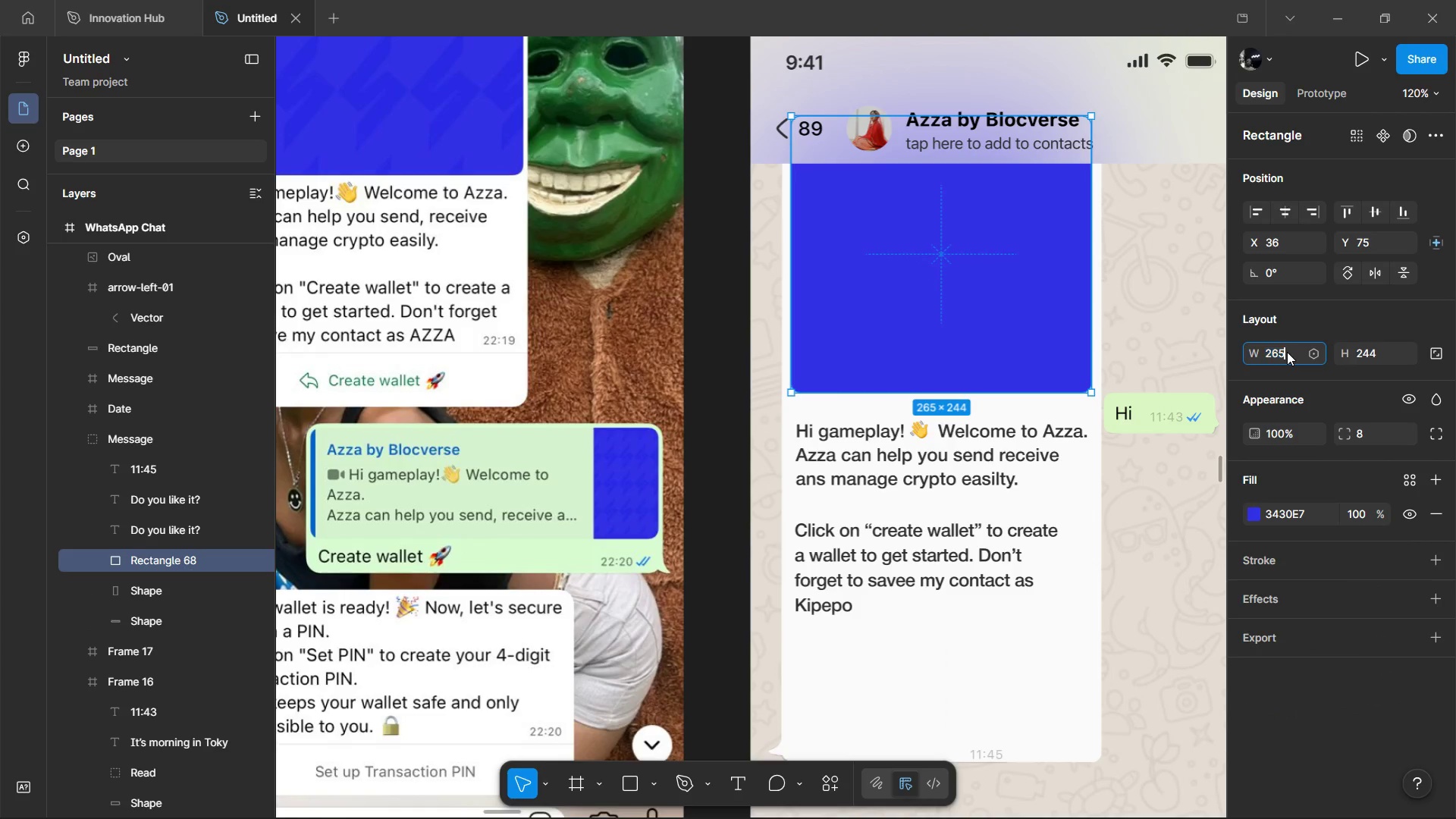 
key(ArrowRight)
 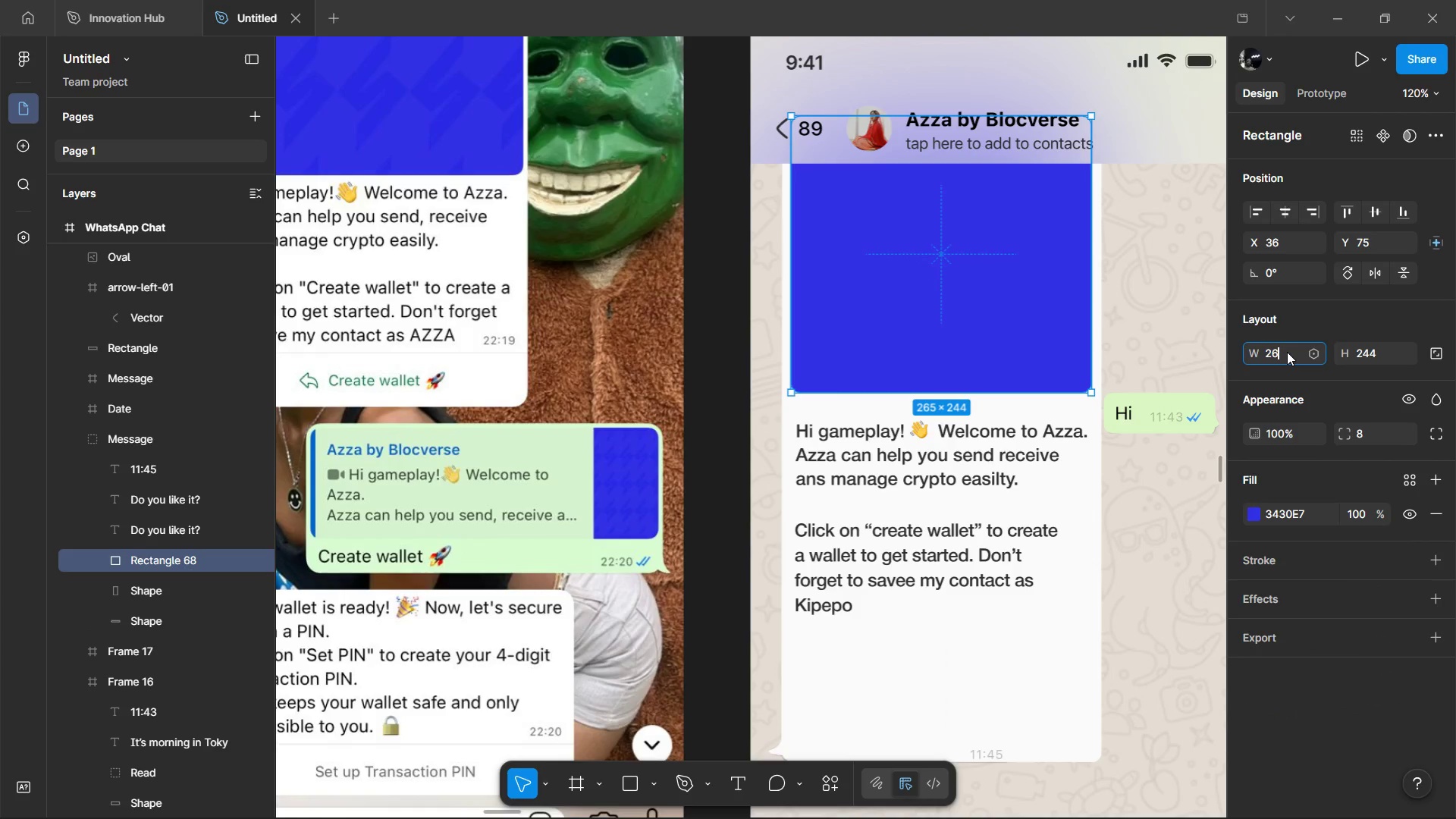 
key(Backspace)
 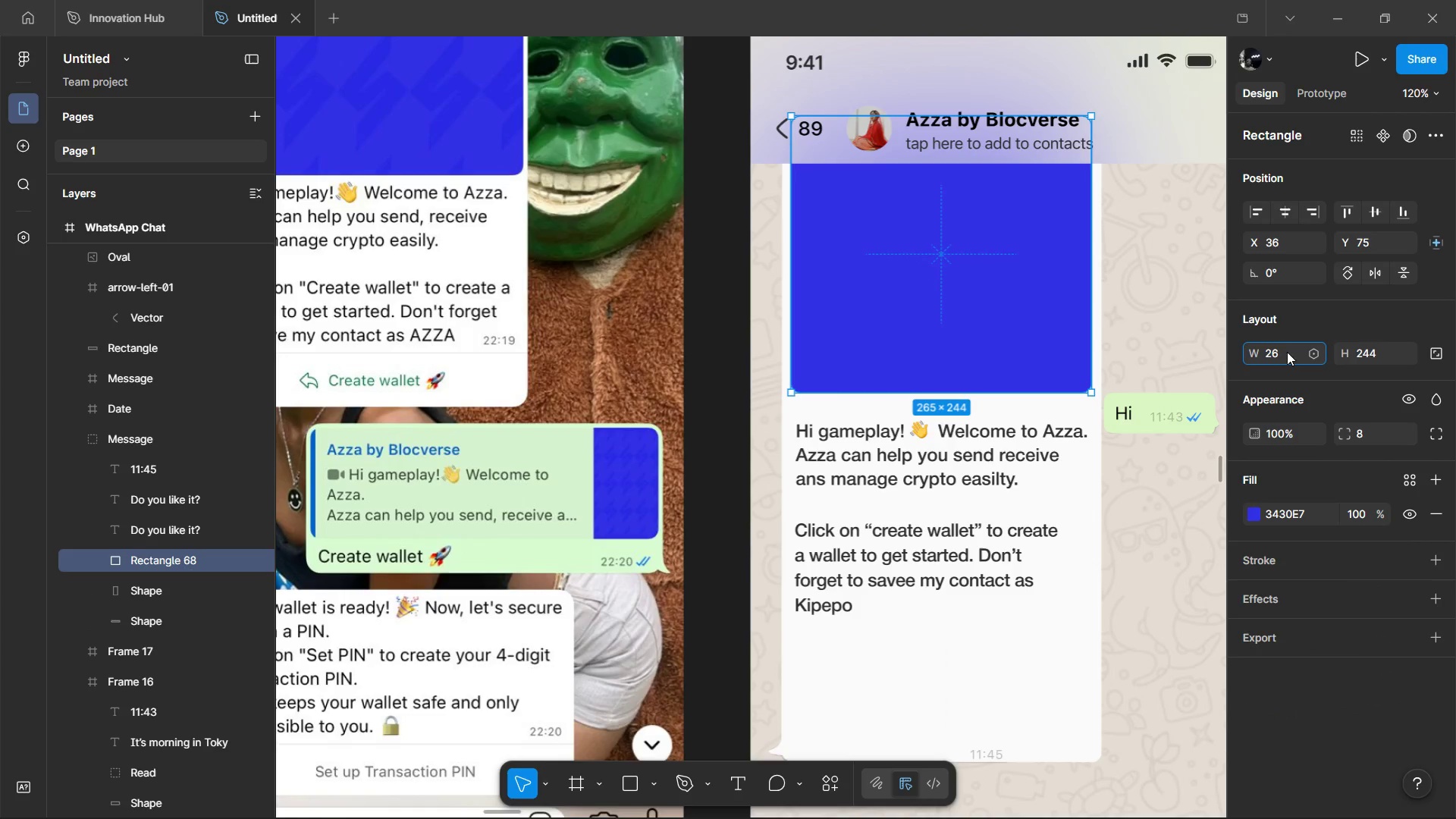 
key(6)
 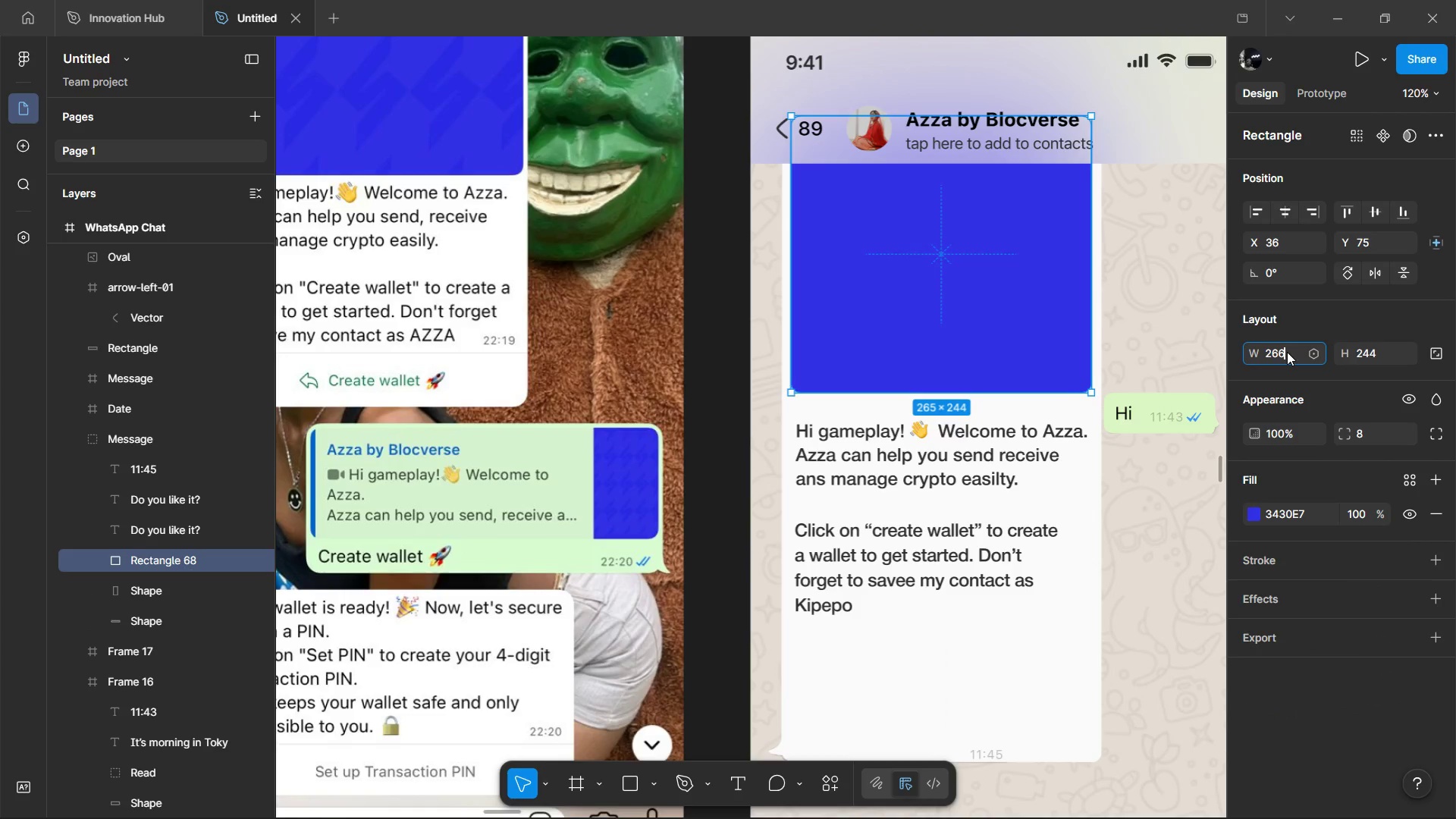 
key(Enter)
 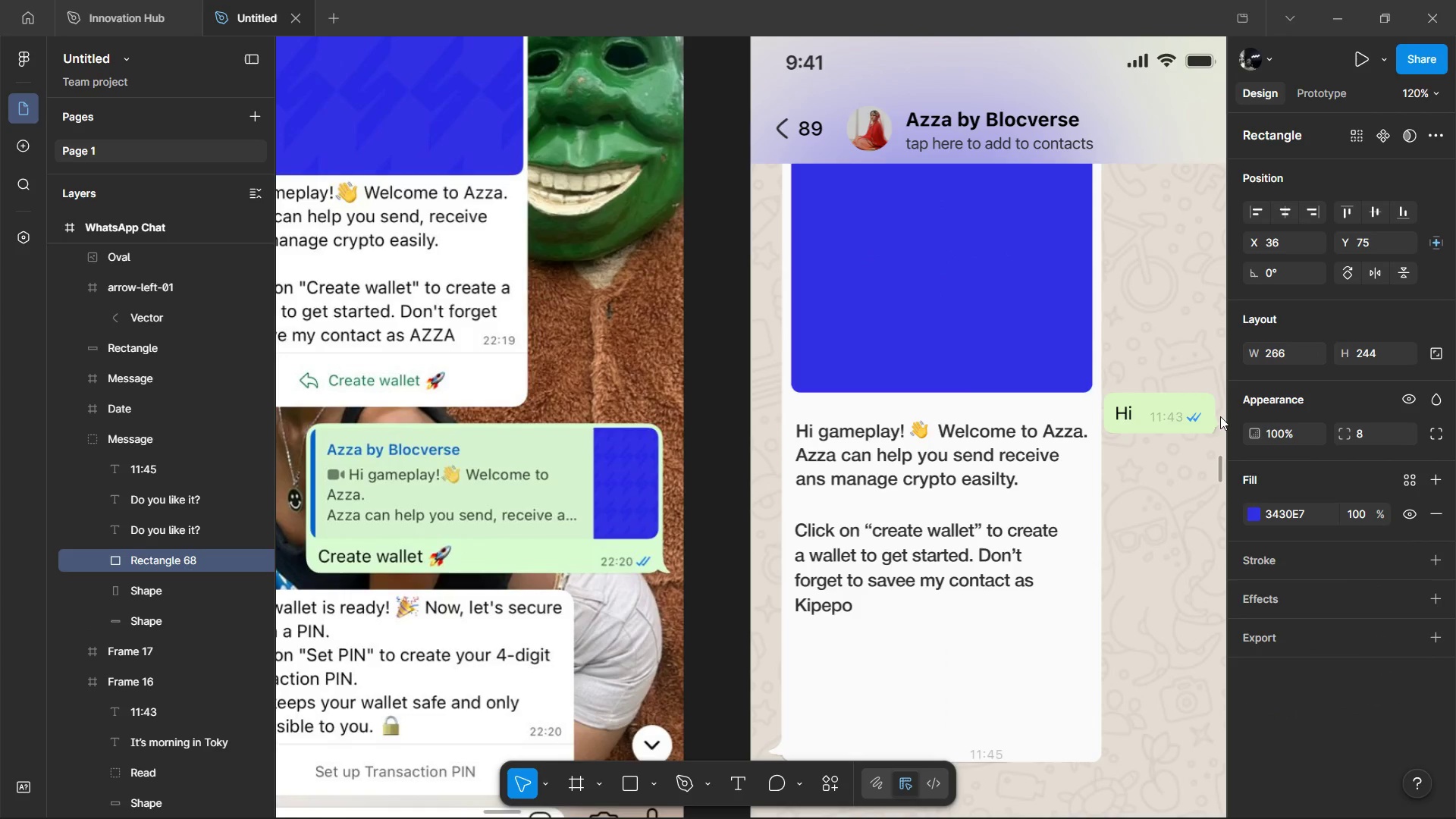 
hold_key(key=AltLeft, duration=0.47)
 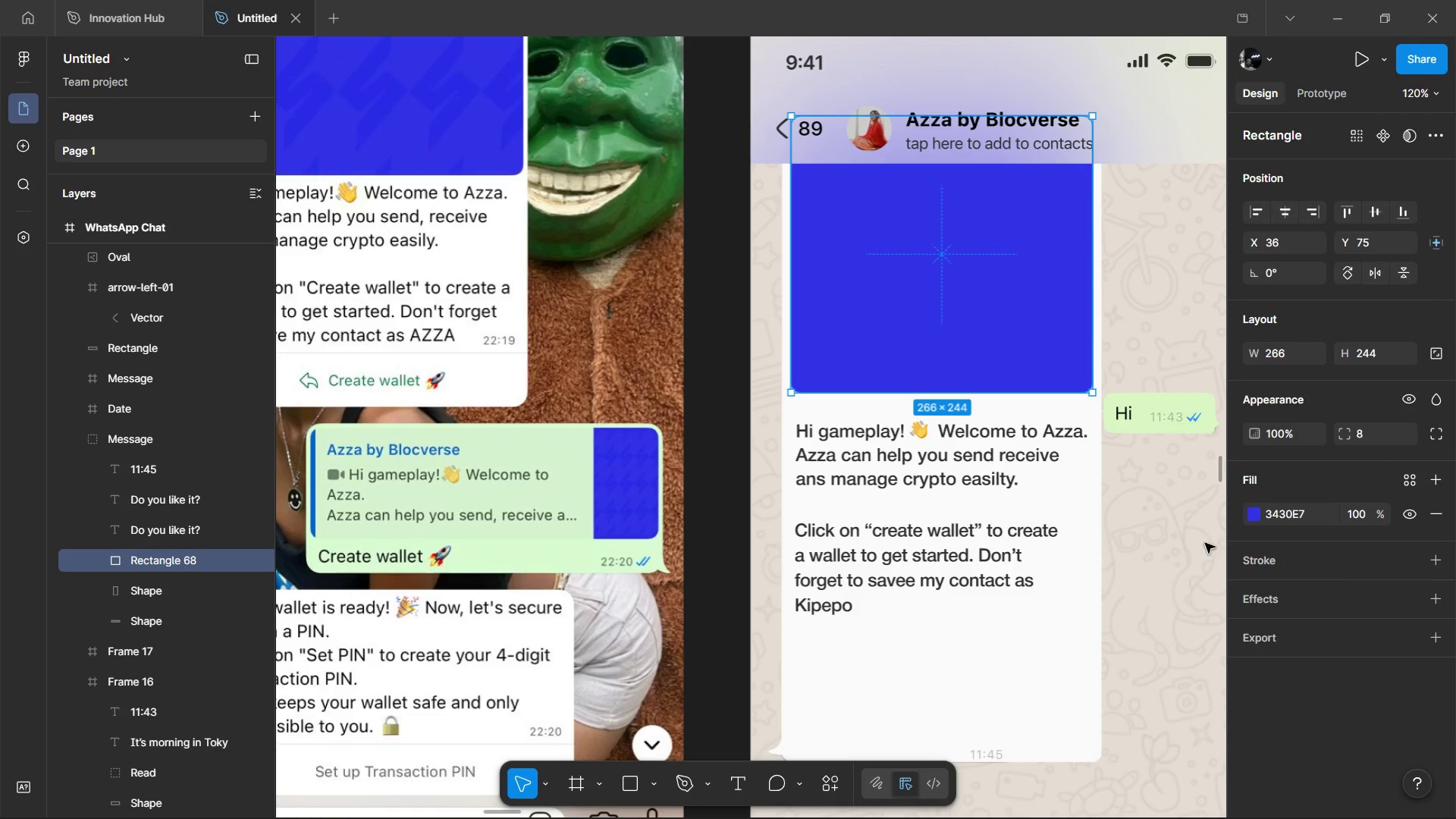 
hold_key(key=ControlLeft, duration=1.12)
left_click([1131, 526])
 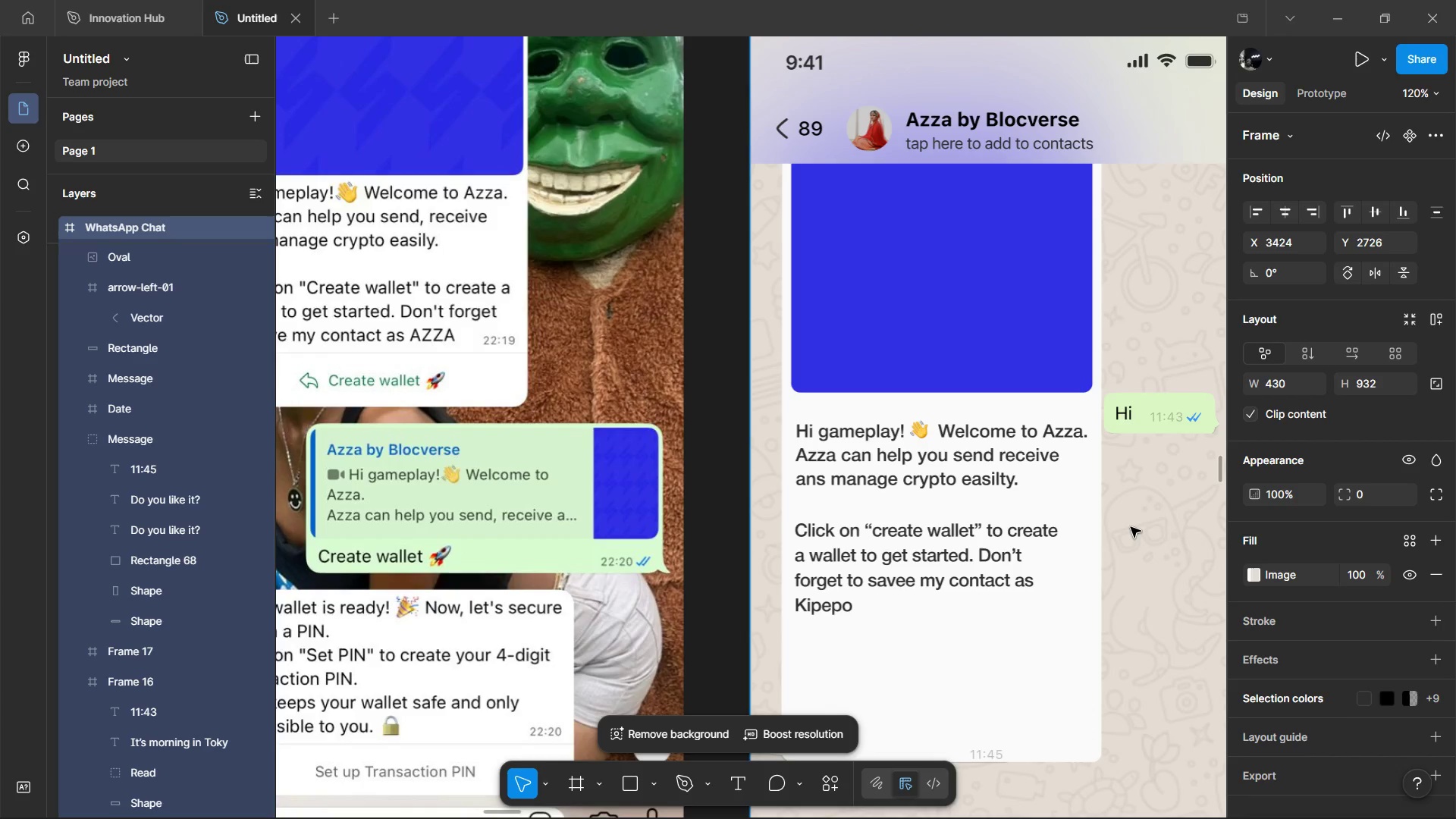 
wait(5.83)
 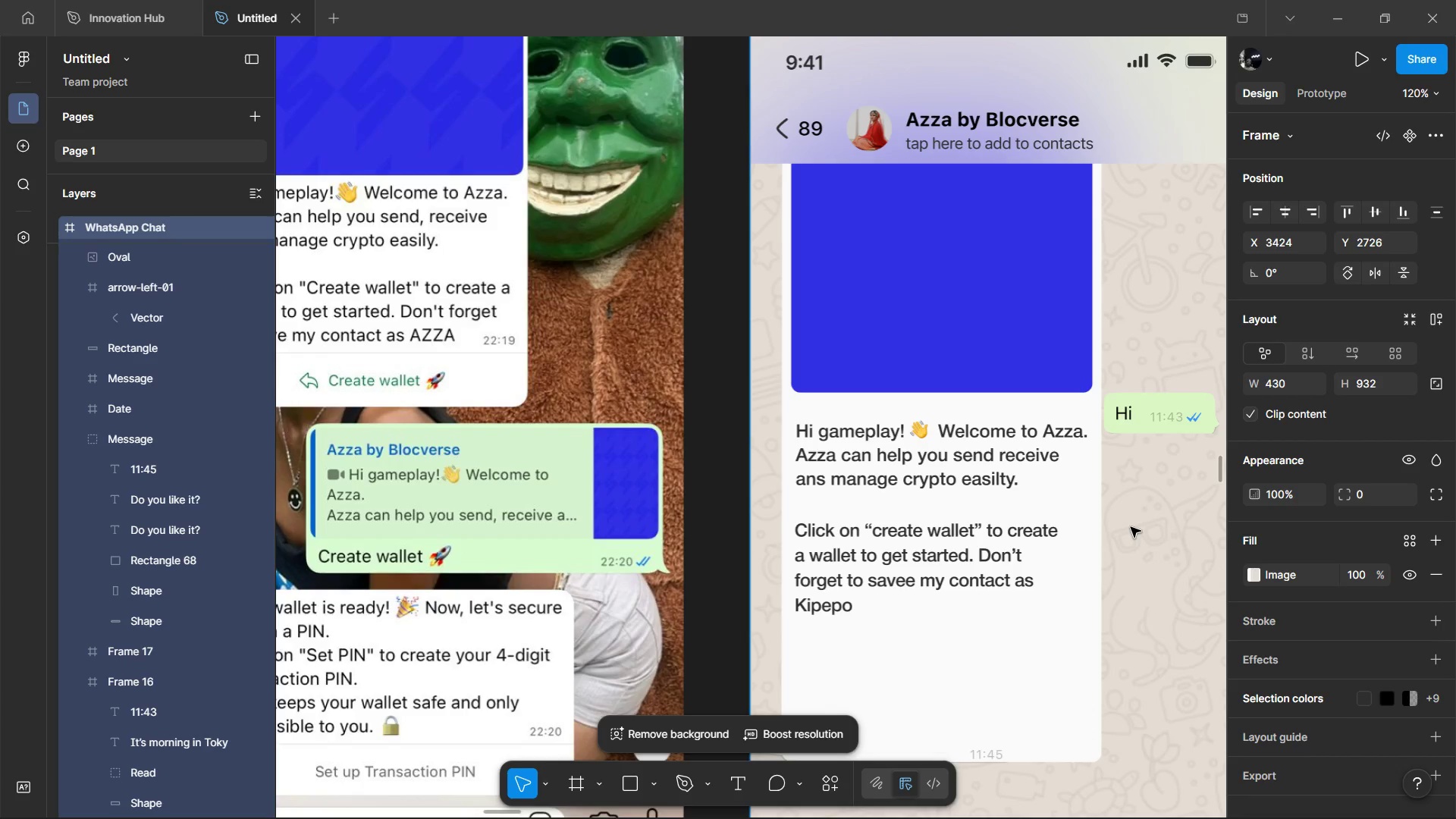 
hold_key(key=ControlLeft, duration=0.67)
left_click([927, 531])
 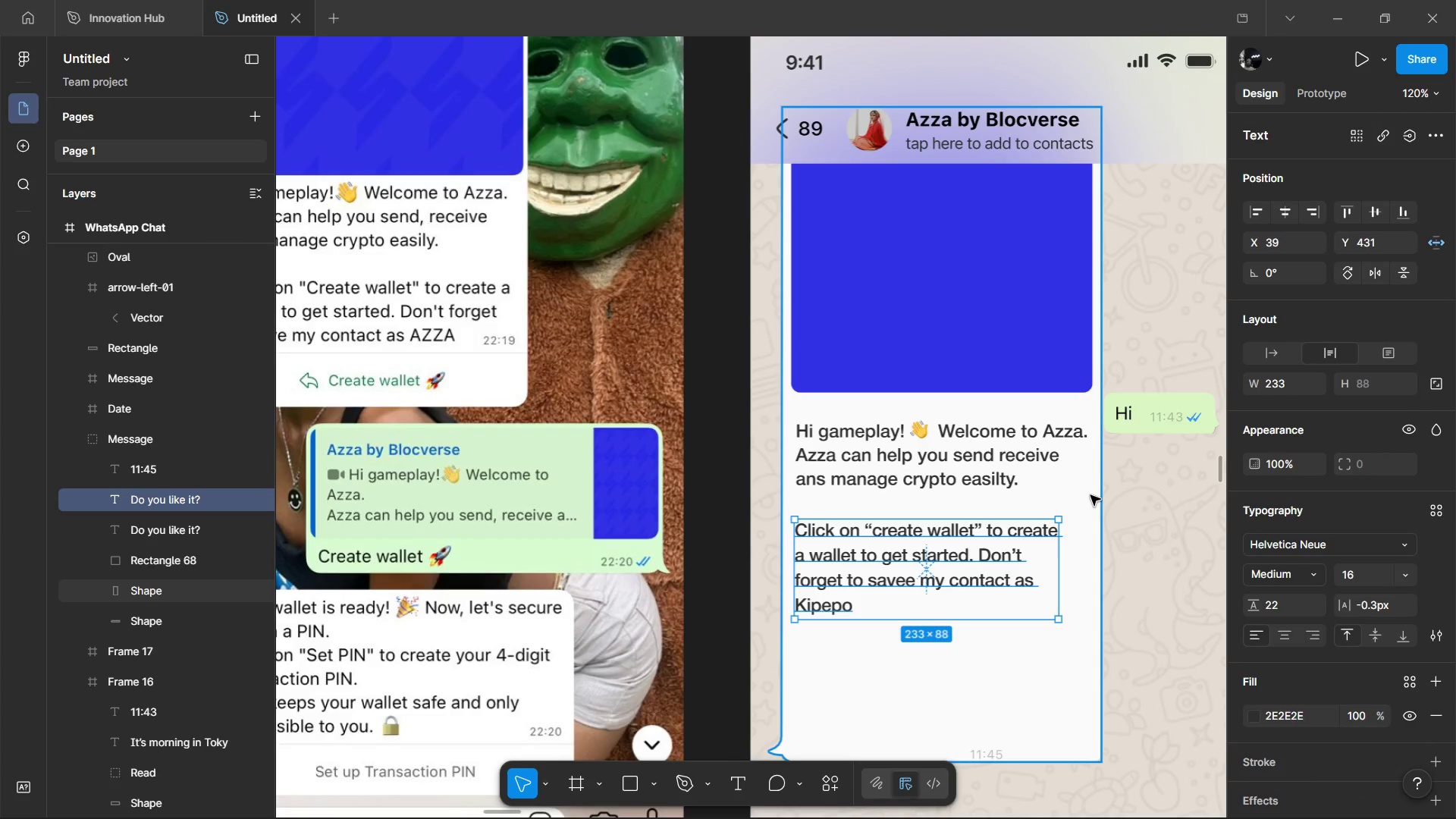 
hold_key(key=ControlLeft, duration=0.86)
left_click([1025, 462])
 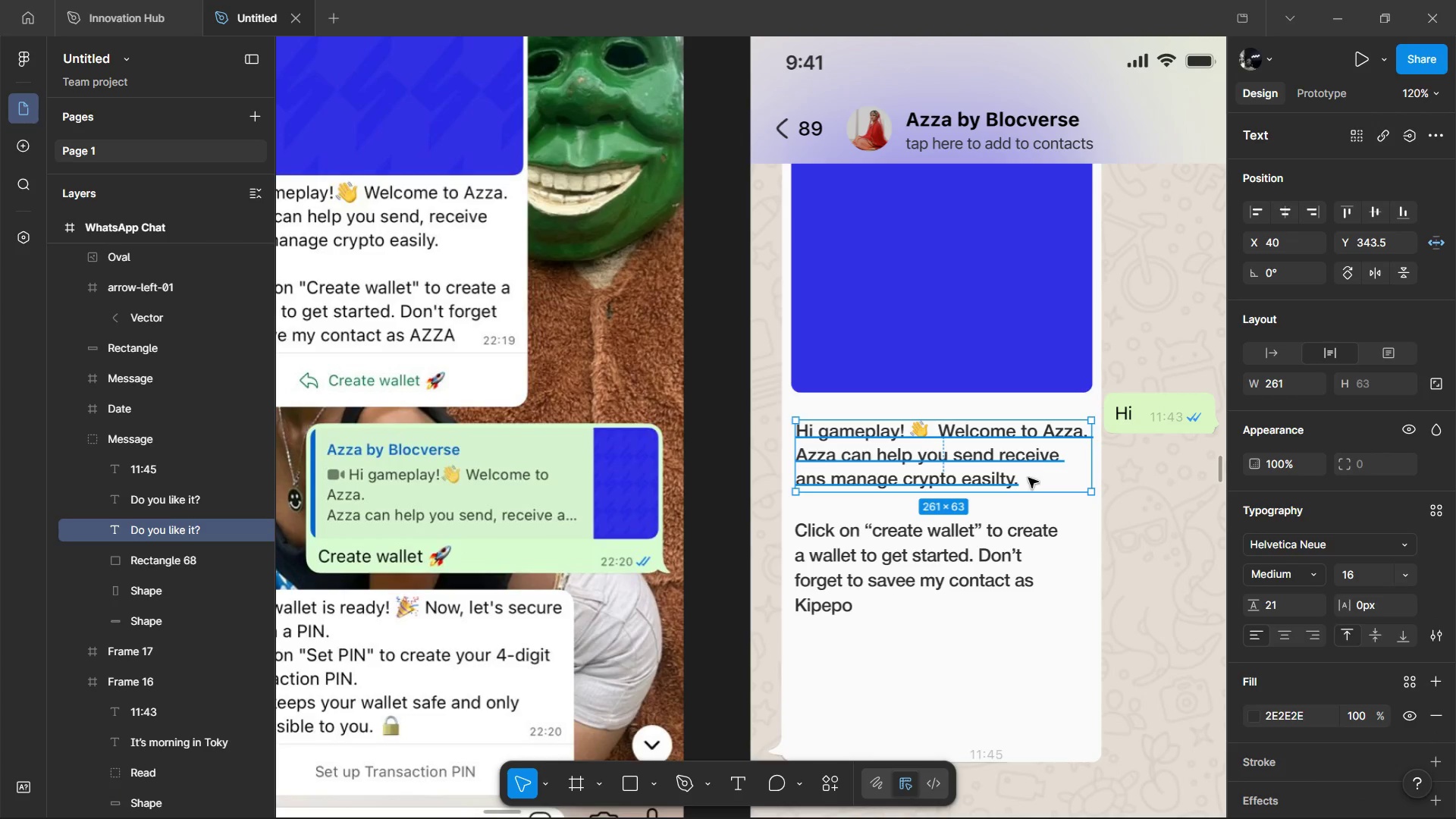 
hold_key(key=ControlLeft, duration=0.92)
left_click([1005, 536])
 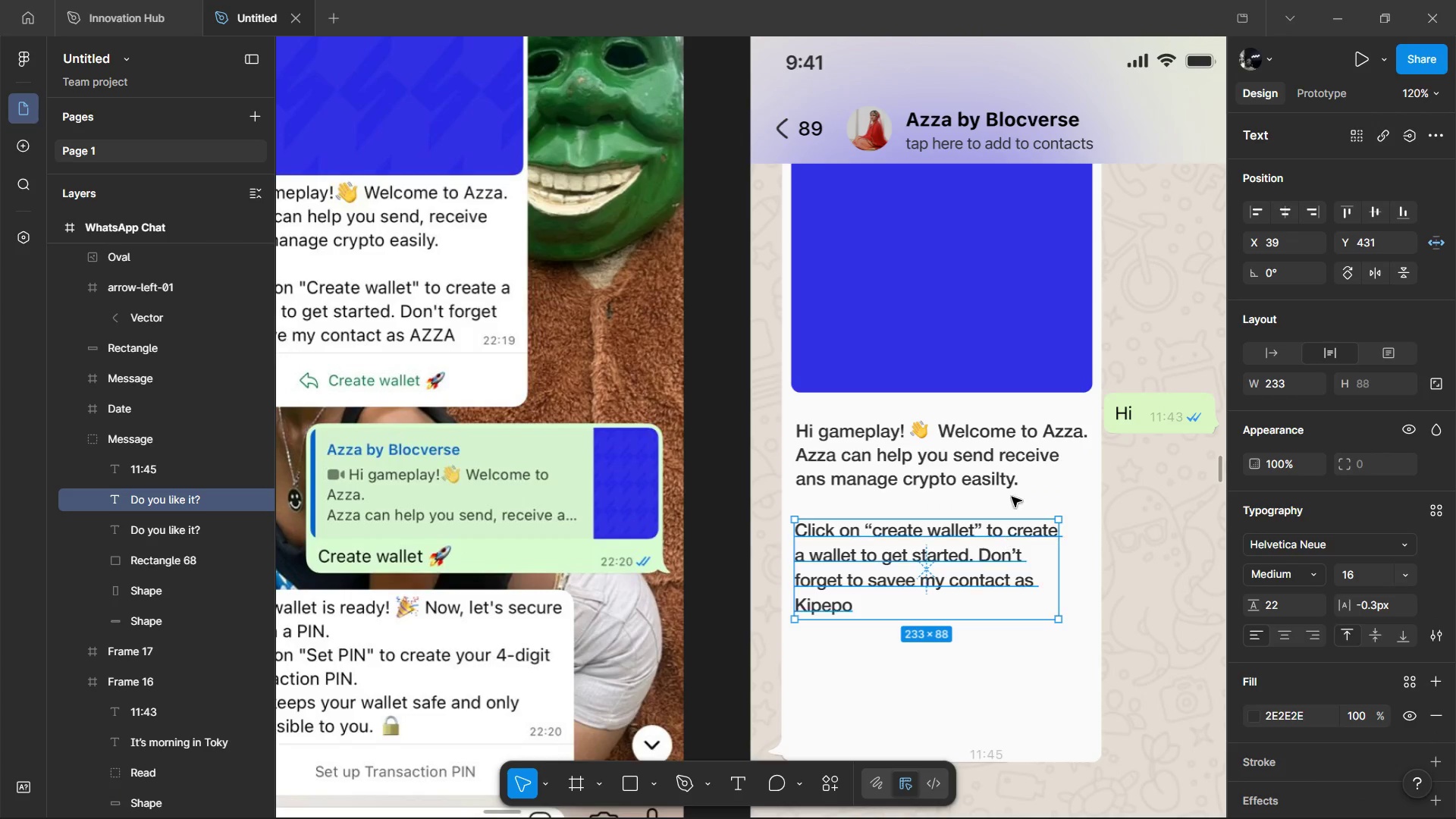 
hold_key(key=ControlLeft, duration=0.64)
left_click([1012, 448])
 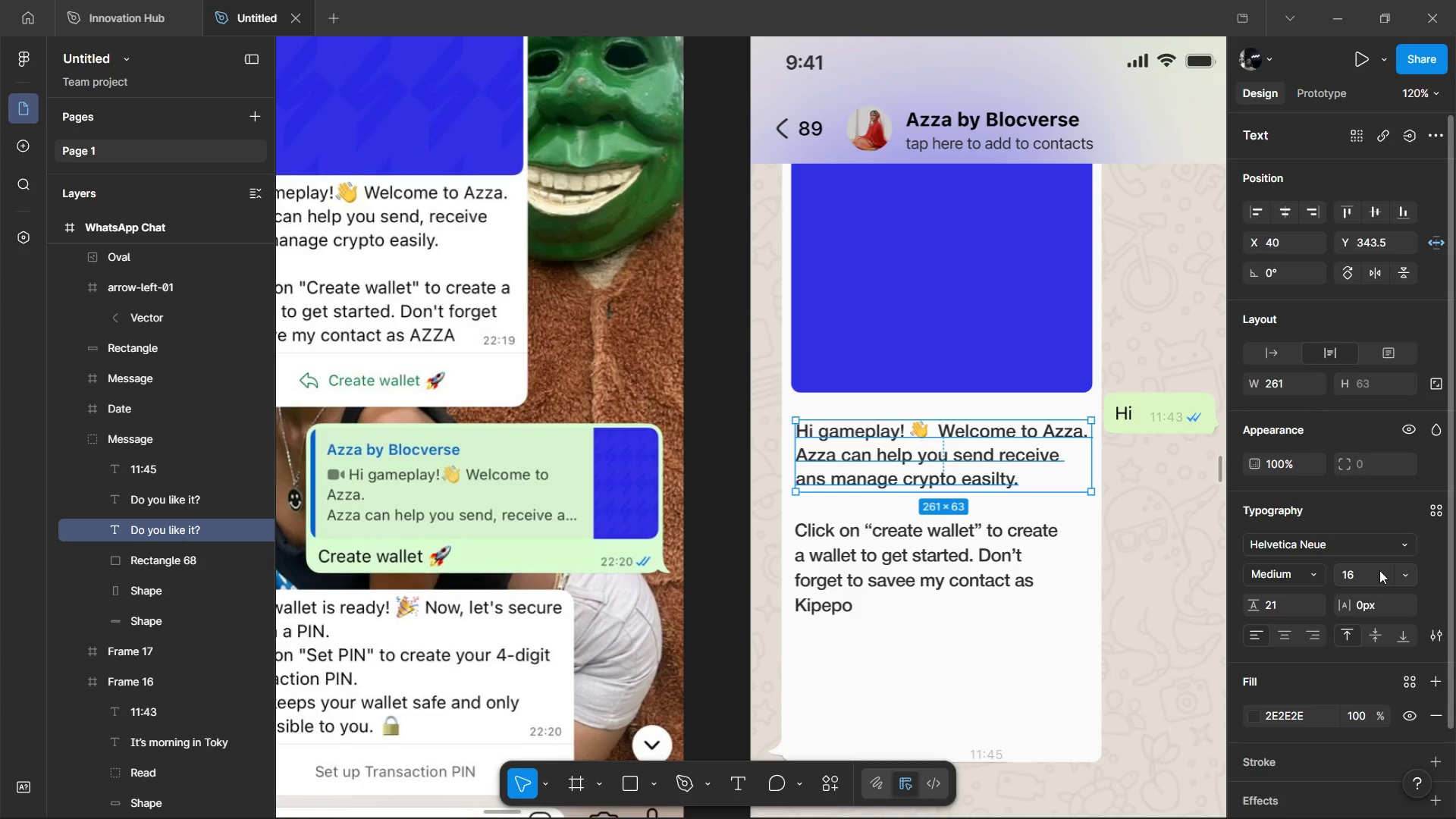 
left_click([1361, 574])
 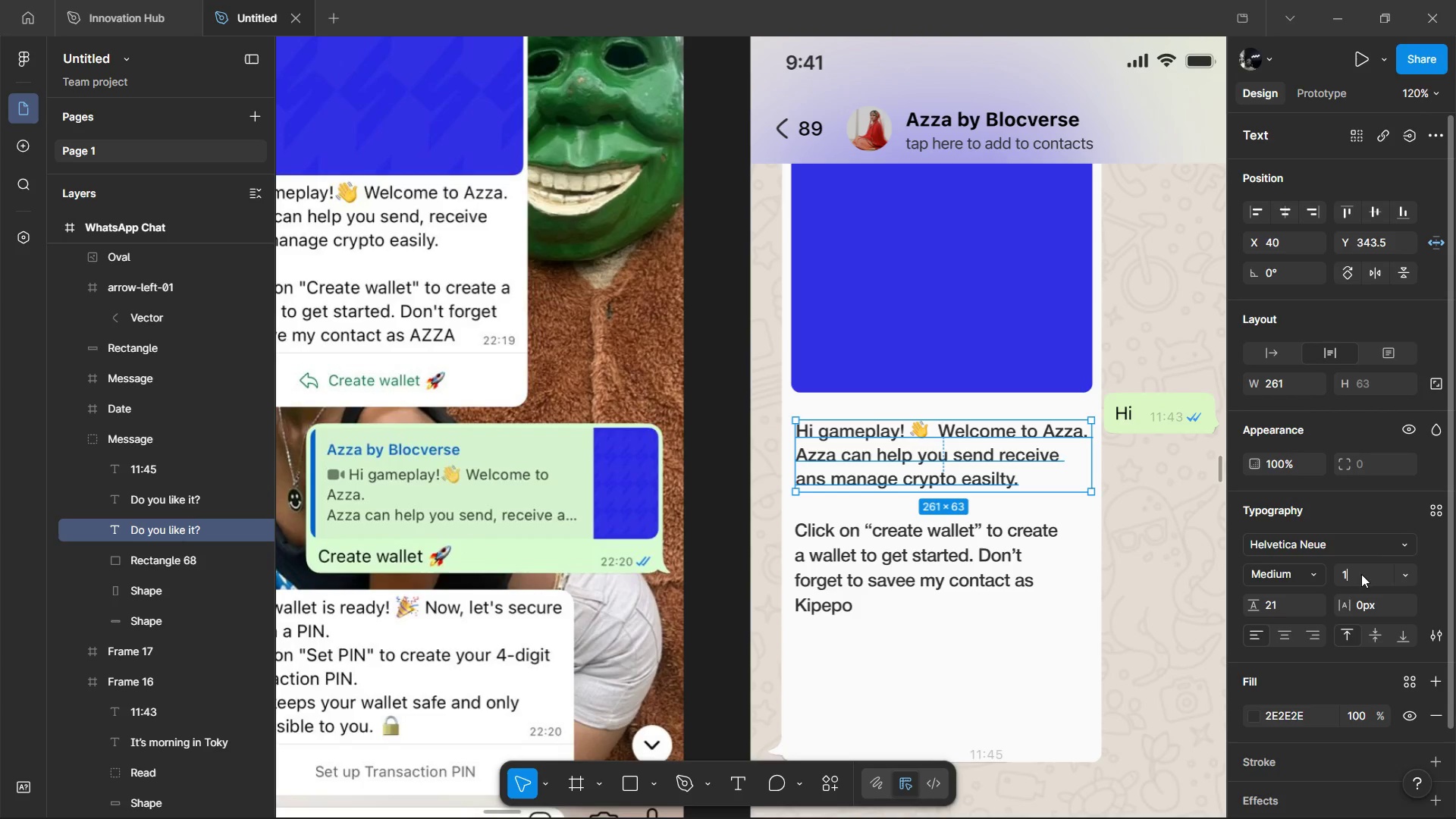 
type(15)
 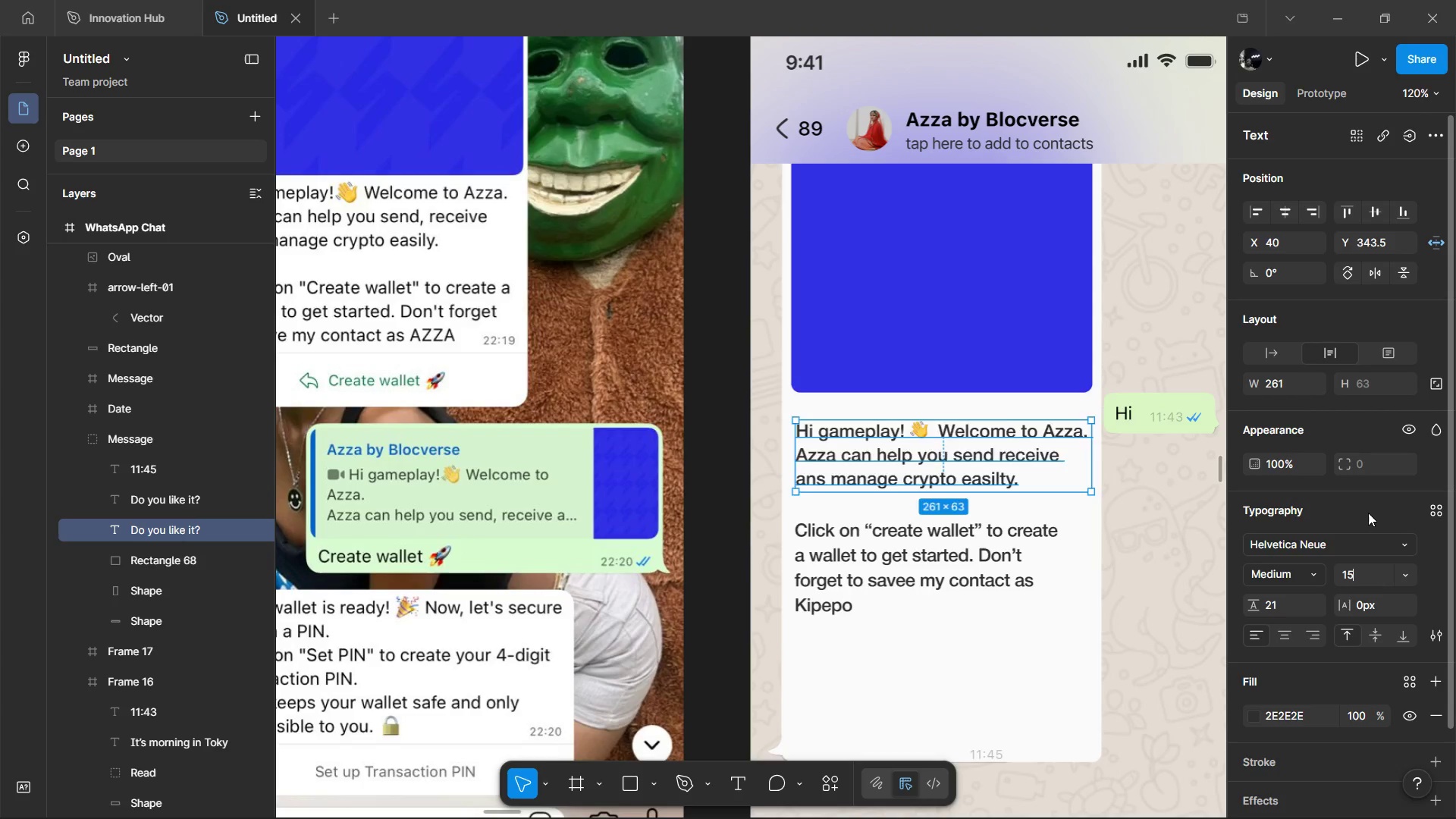 
left_click([1368, 513])
 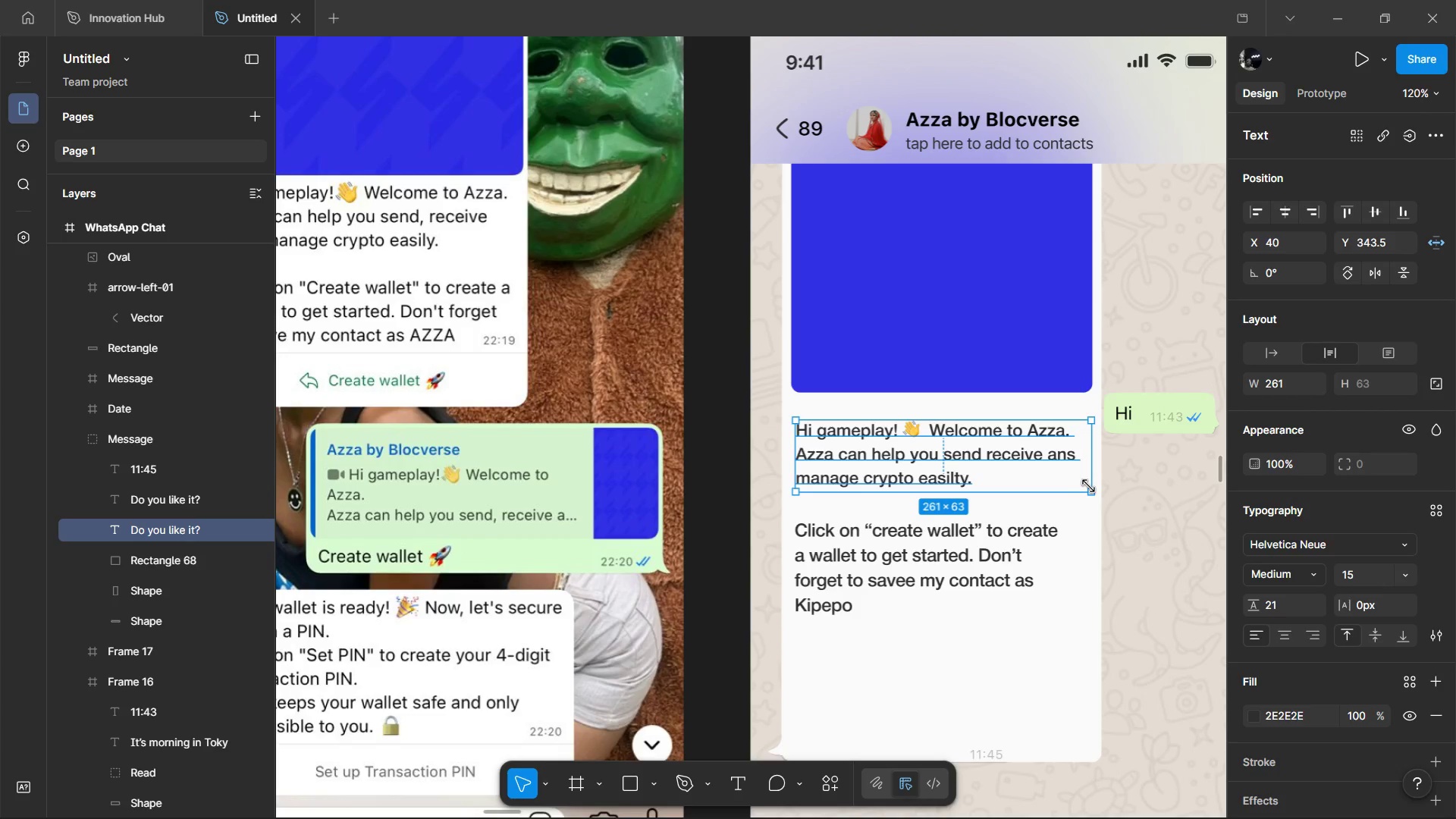 
hold_key(key=ShiftLeft, duration=0.77)
 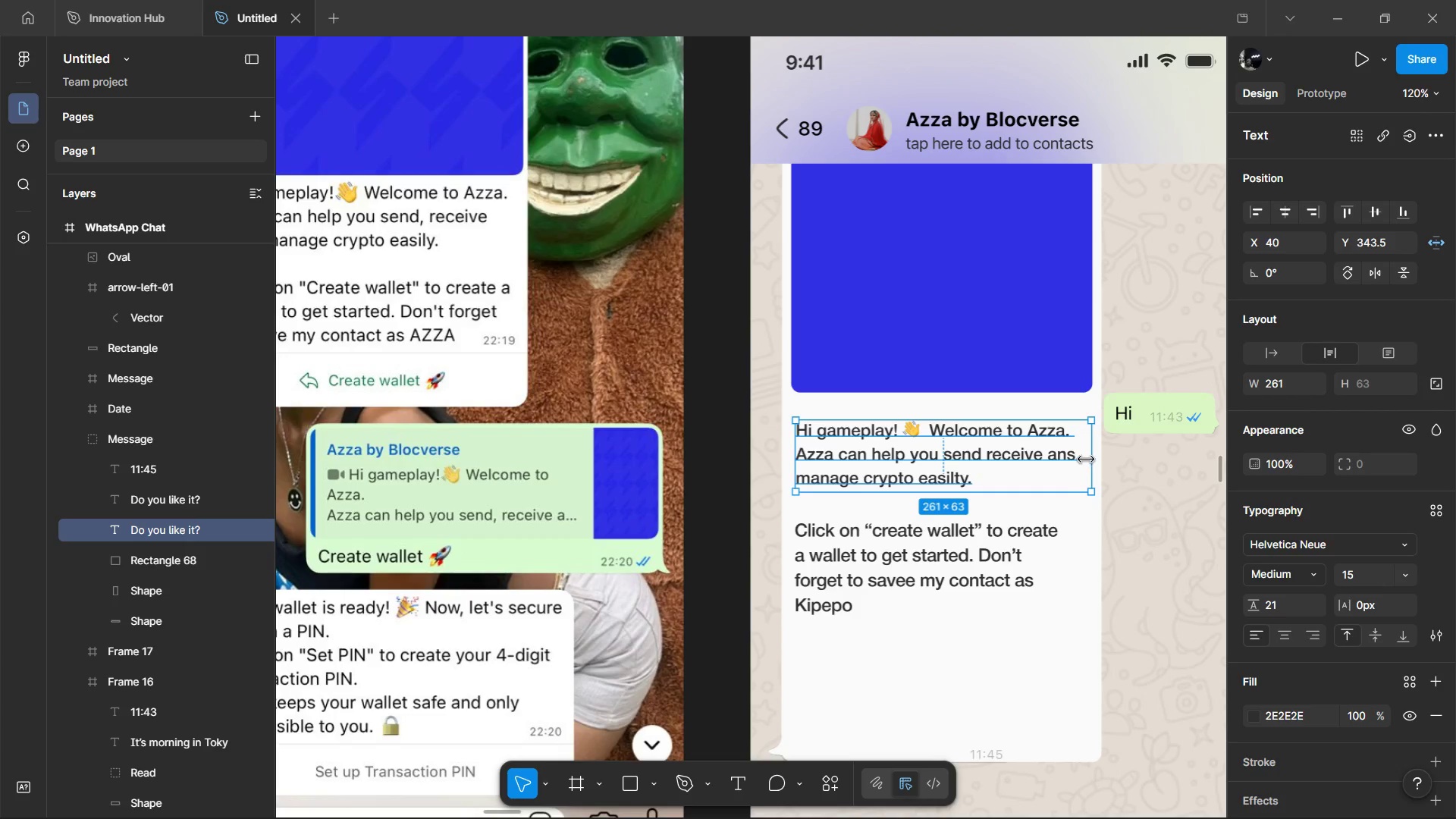 
hold_key(key=ShiftLeft, duration=1.5)
scroll: coordinate [1144, 472], scroll_direction: up, amount: 4.0
 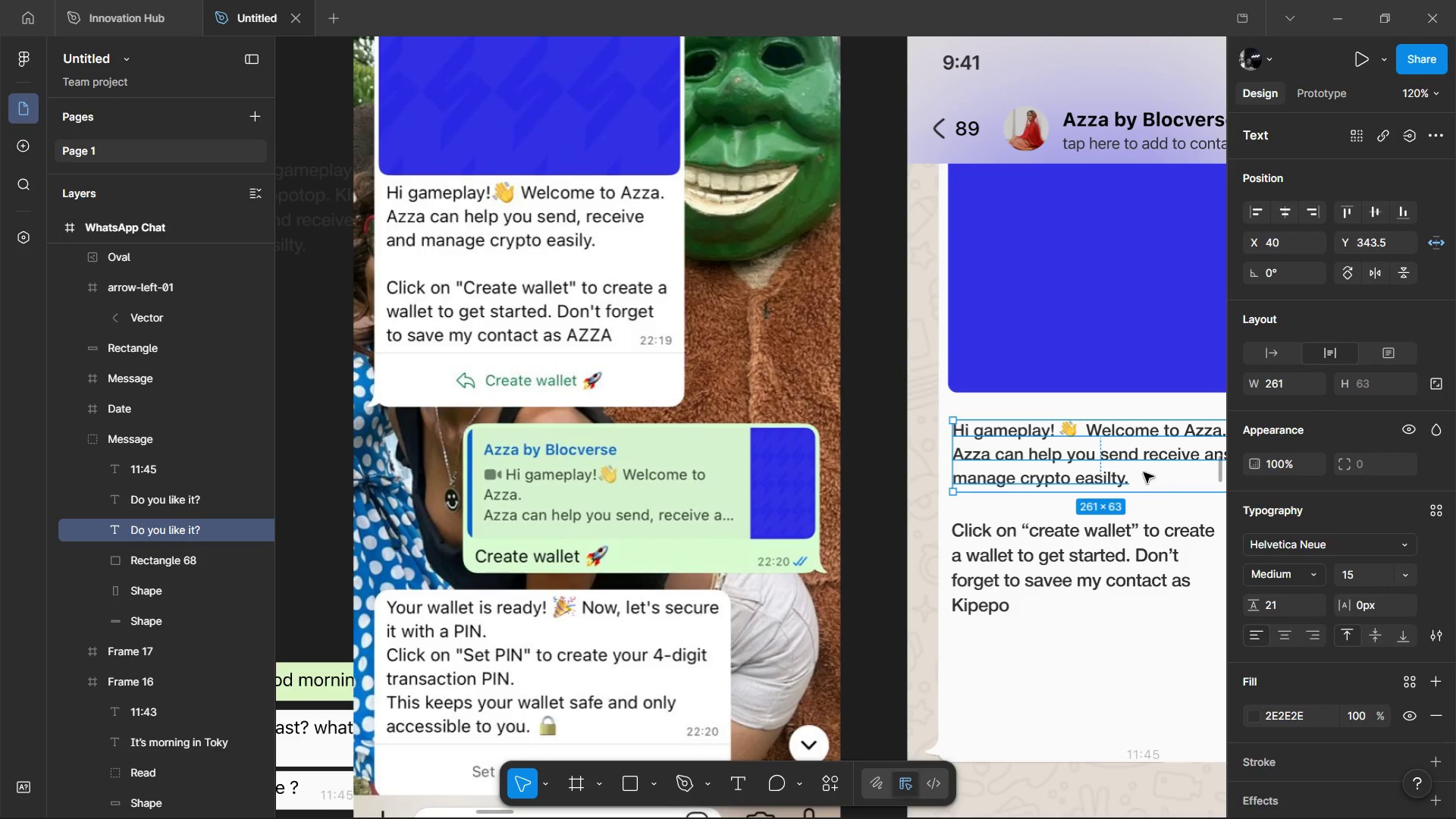 
key(Shift+ShiftLeft)
 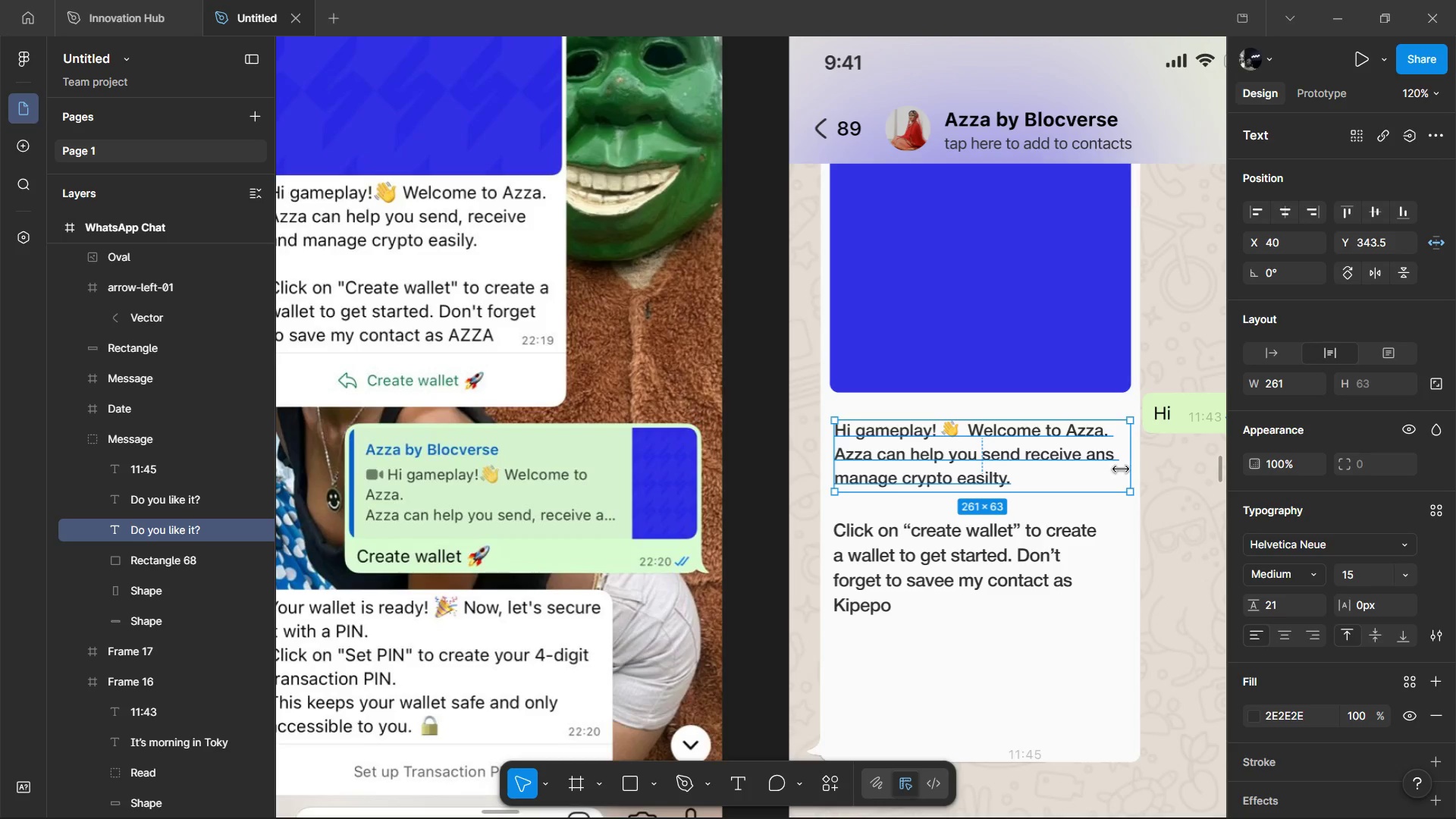 
key(Shift+ShiftLeft)
 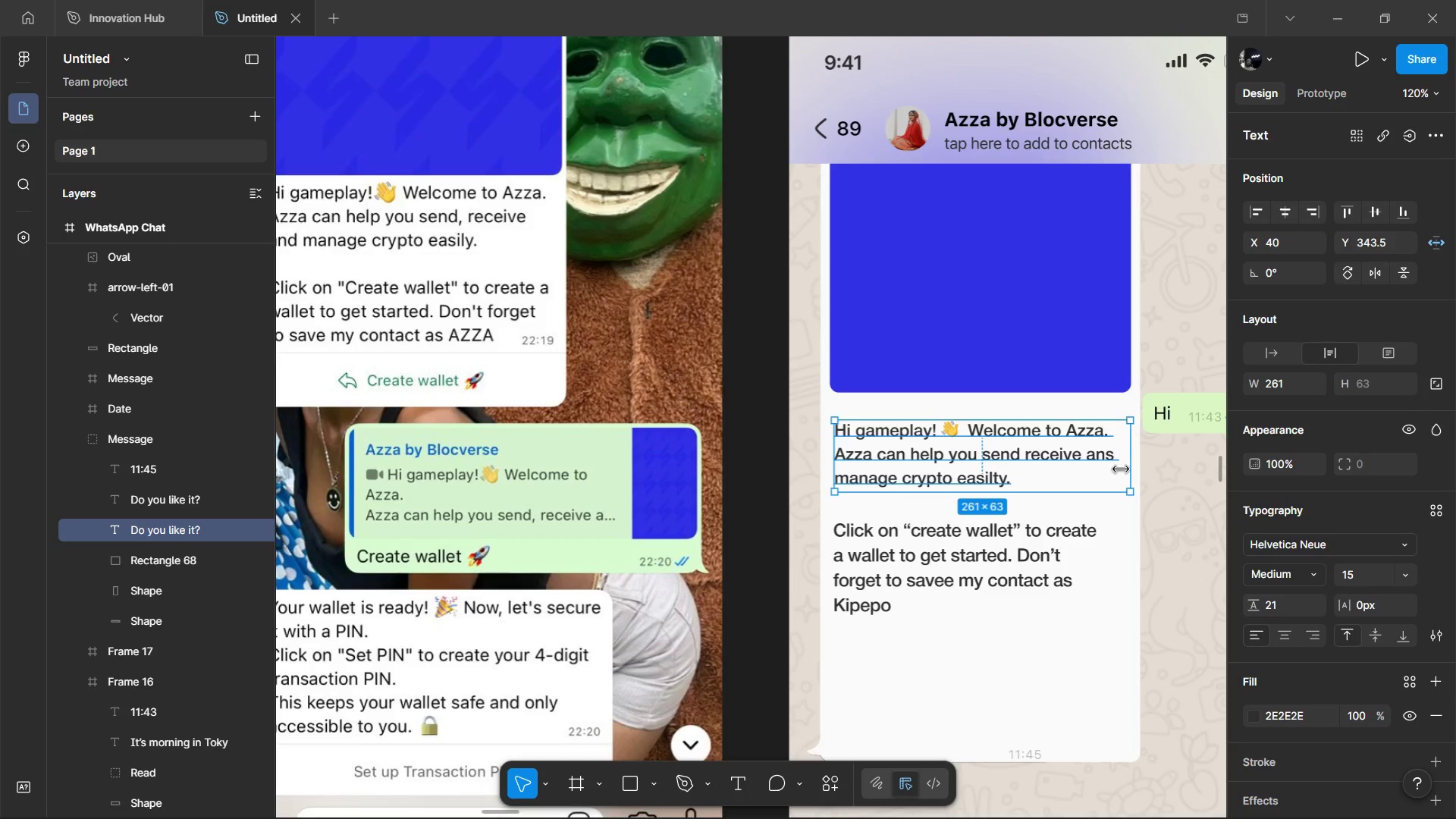 
key(Shift+ShiftLeft)
 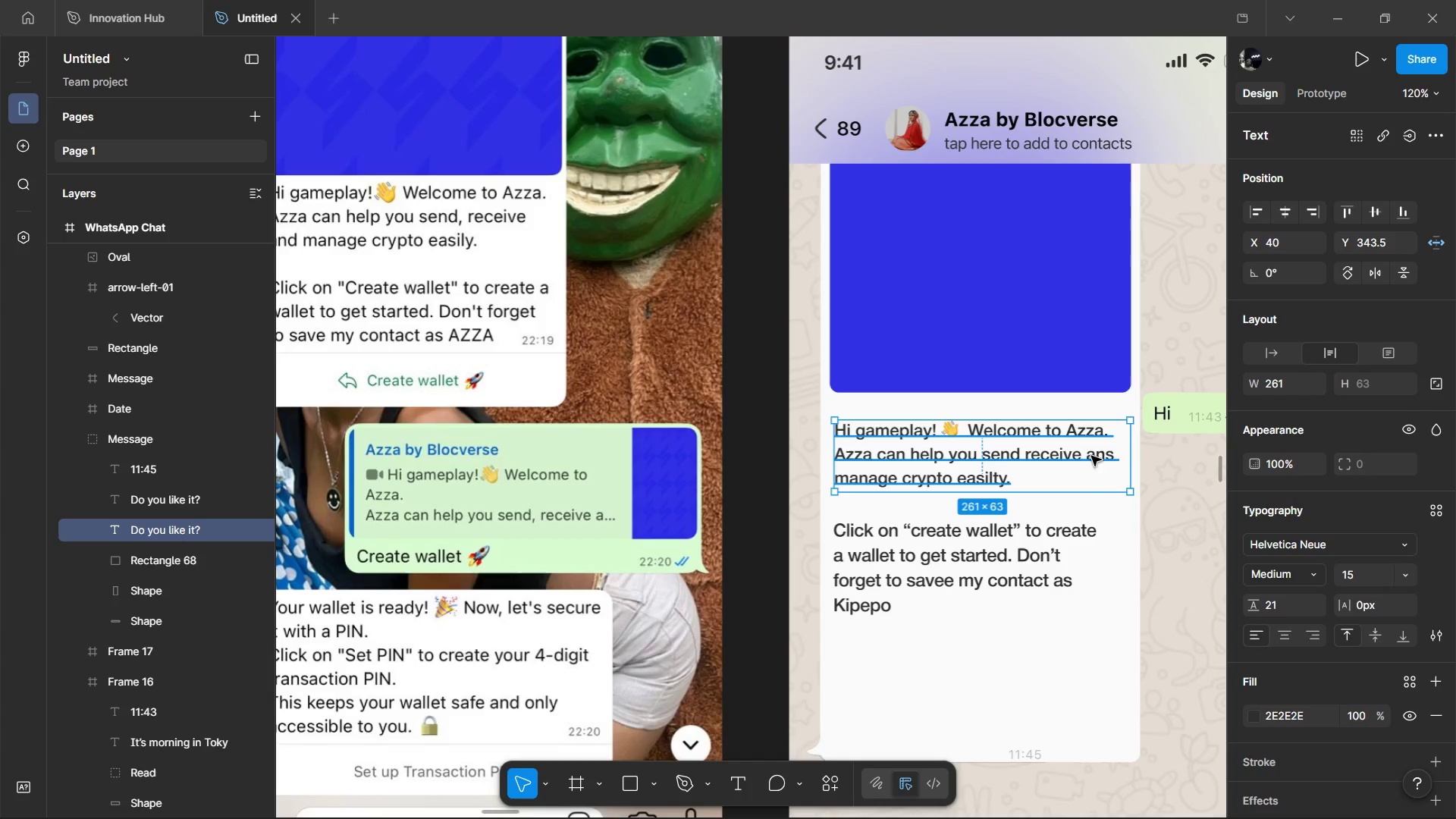 
key(Shift+ShiftLeft)
 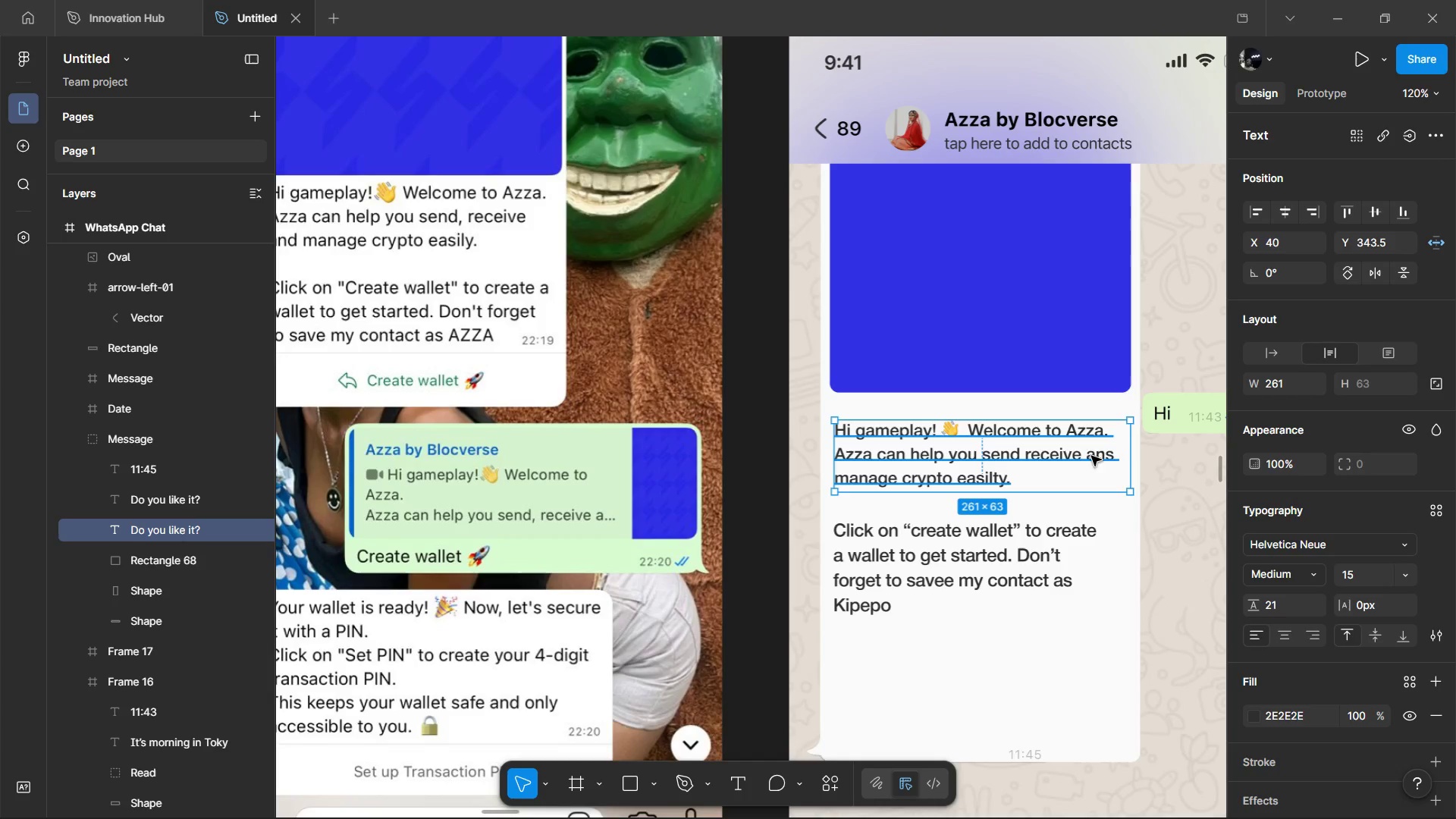 
key(Shift+ShiftLeft)
 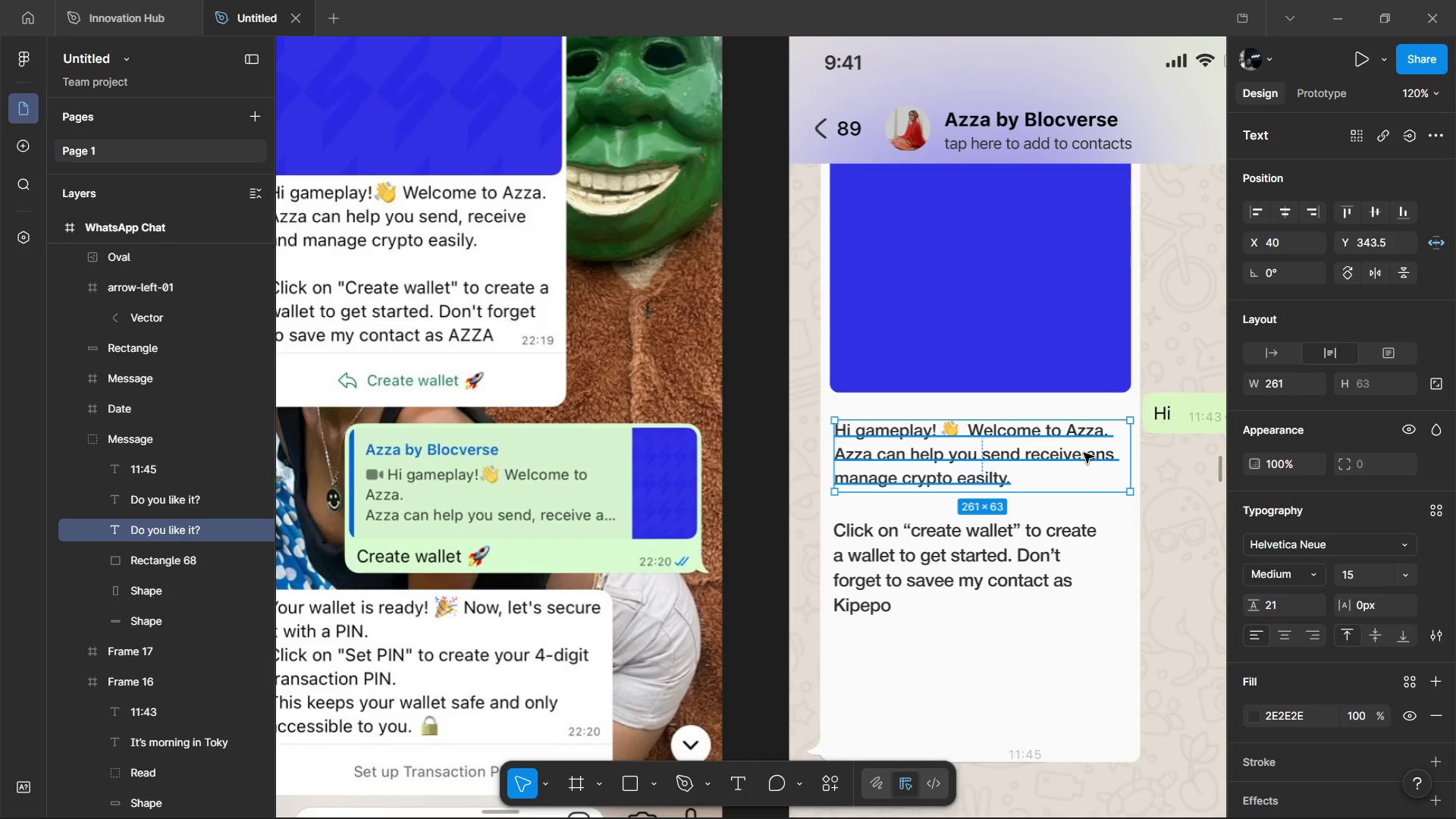 
key(Shift+ShiftLeft)
 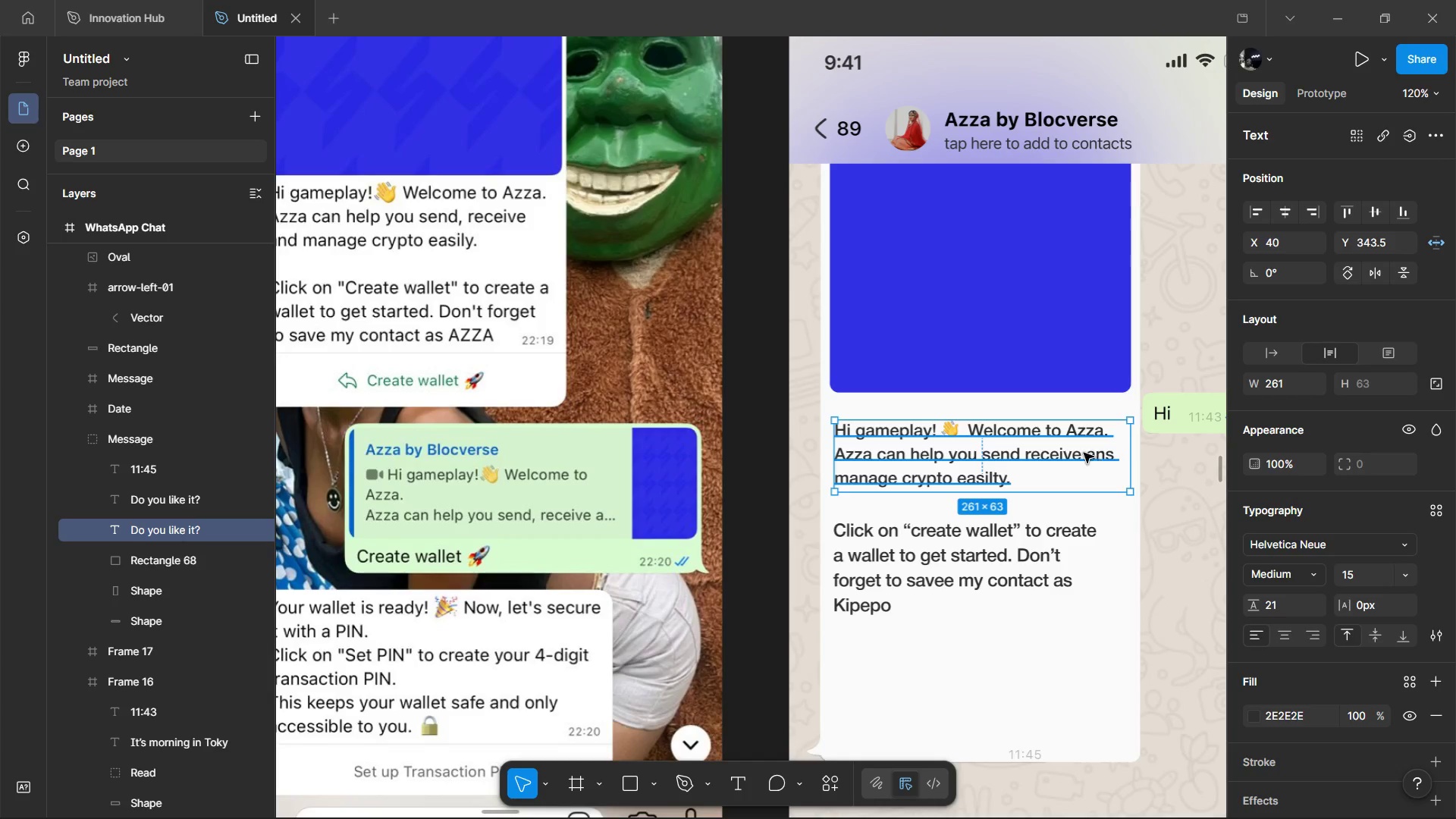 
key(Shift+ShiftLeft)
 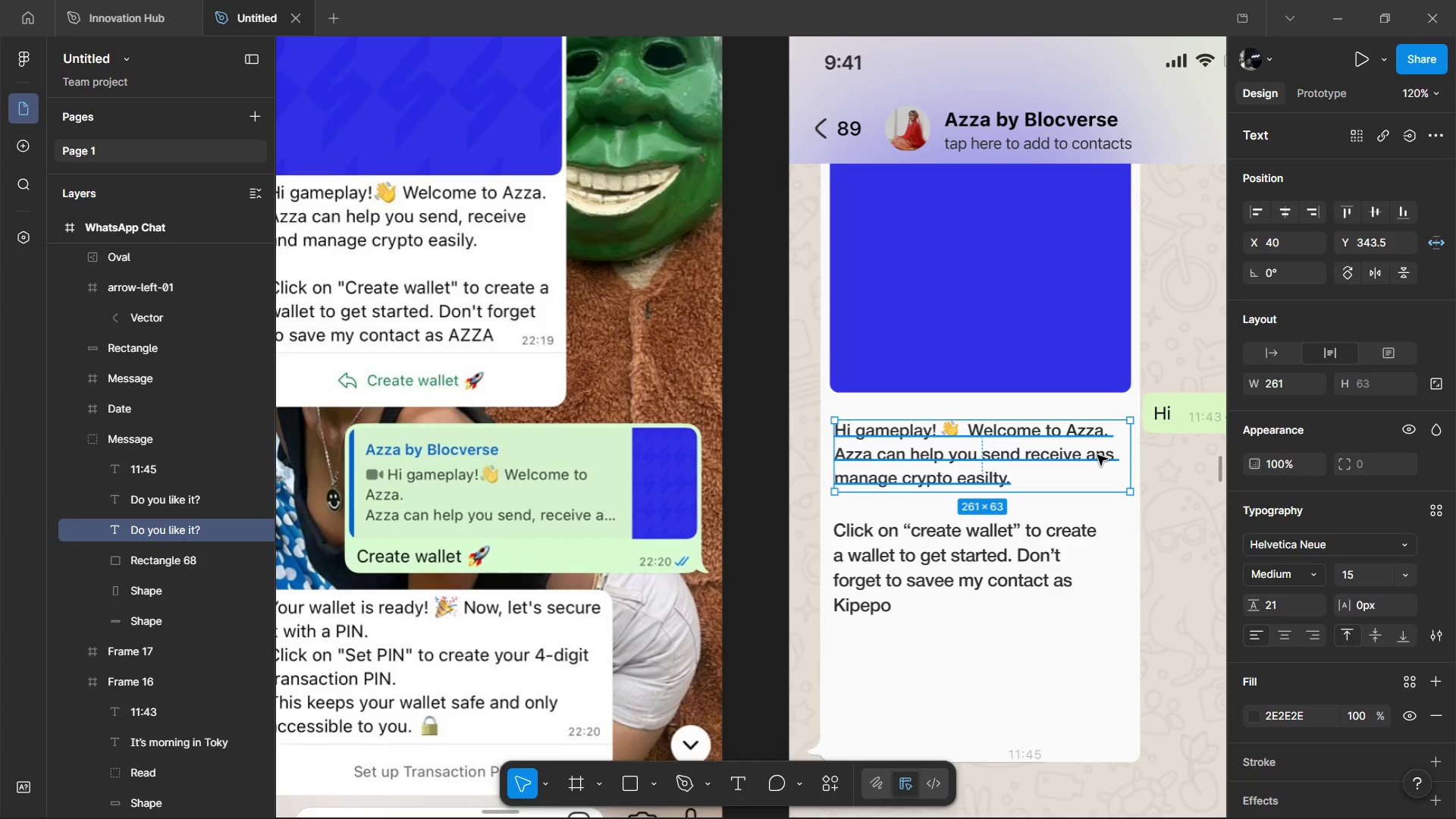 
scroll: coordinate [1145, 474], scroll_direction: down, amount: 3.0
 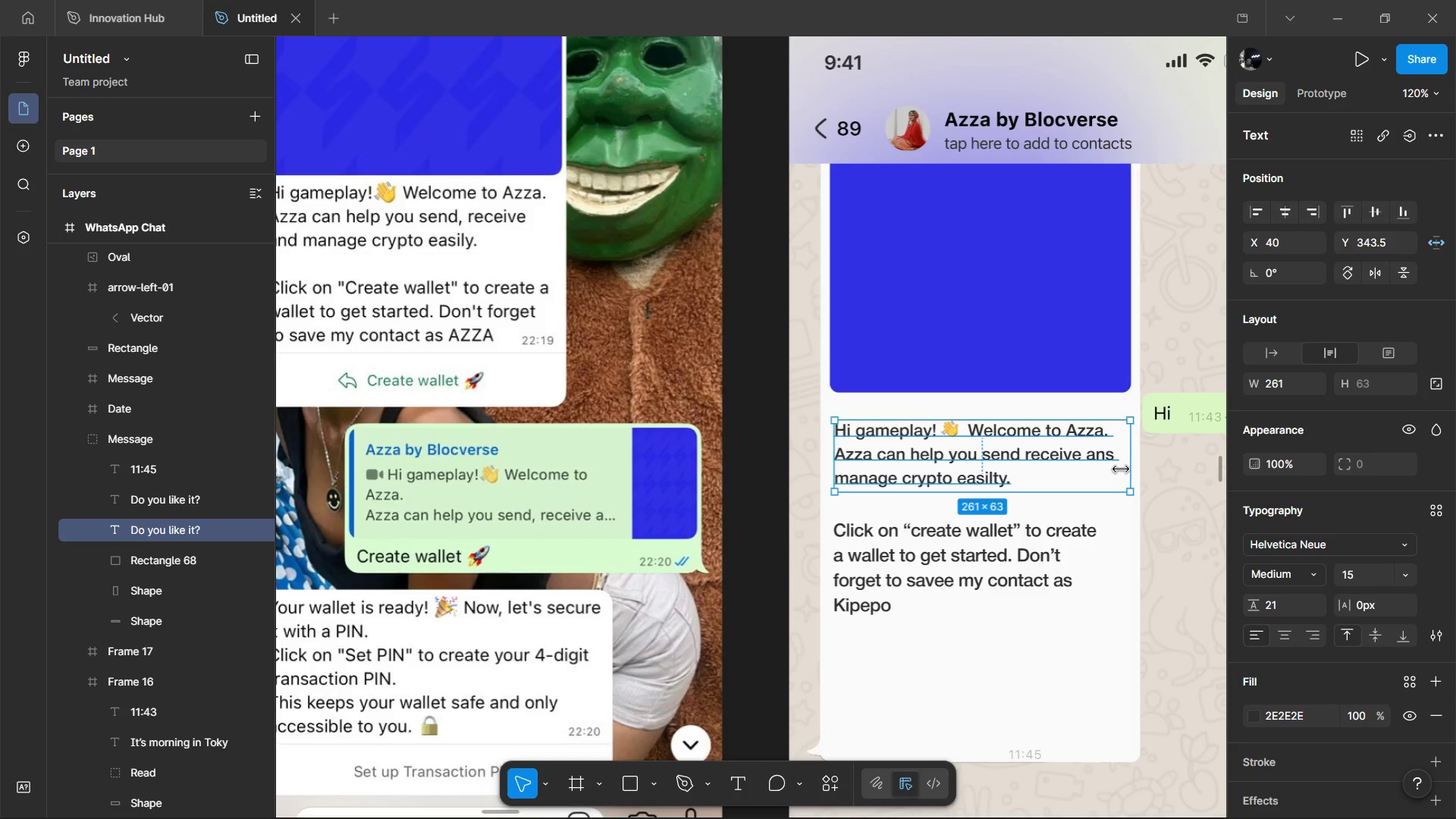 
double_click([1097, 455])
 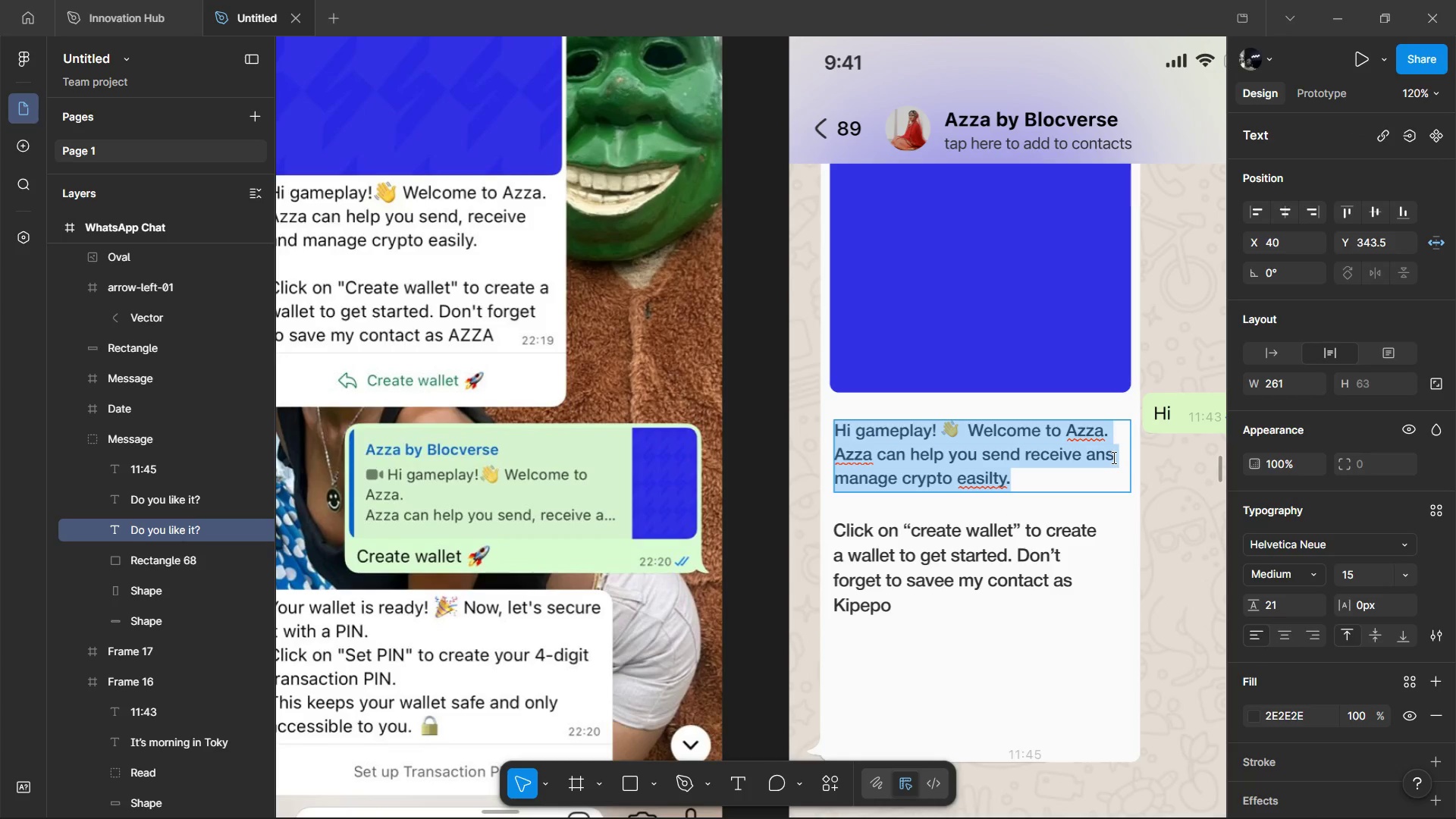 
left_click([1112, 457])
 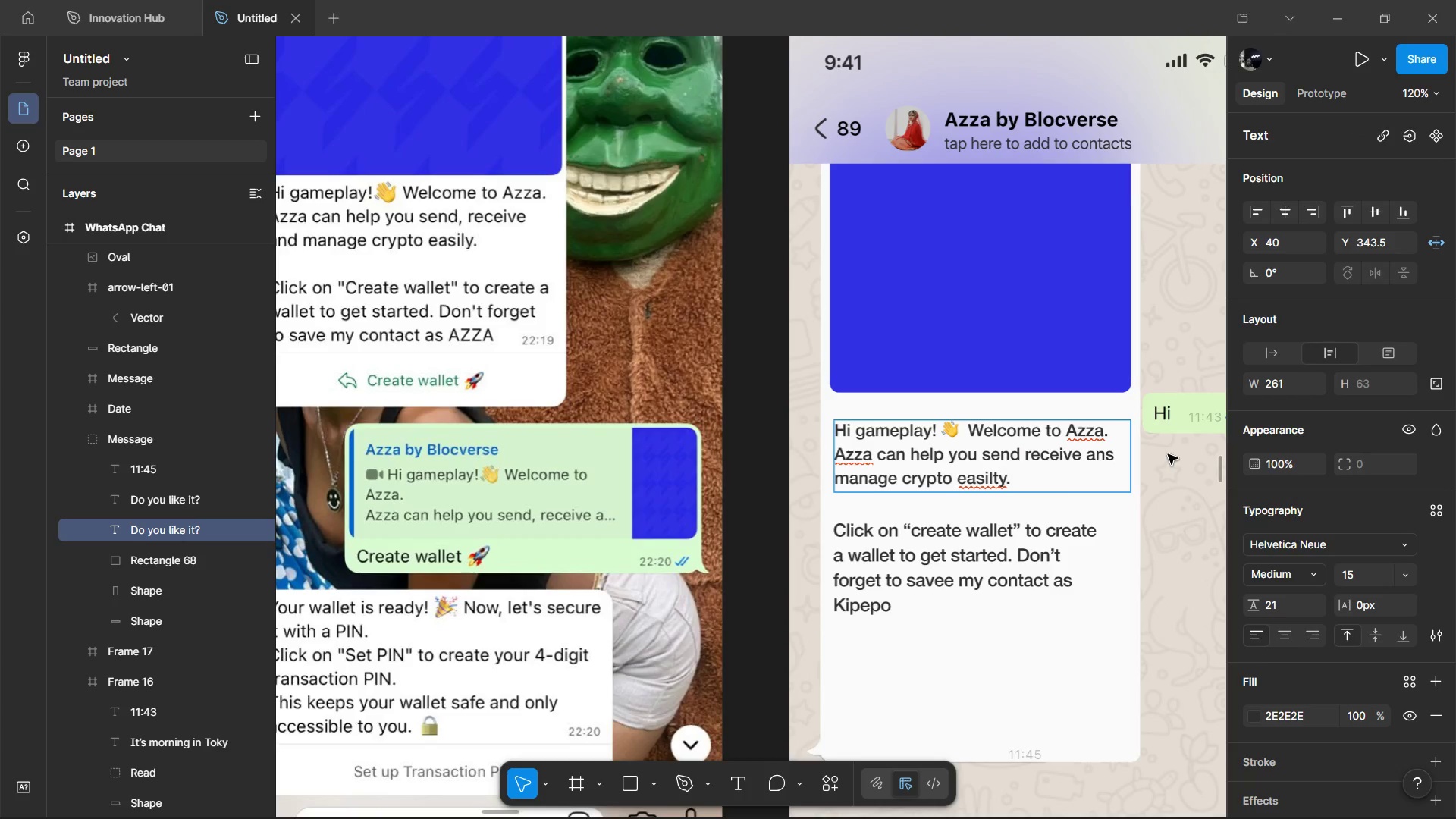 
key(Backspace)
 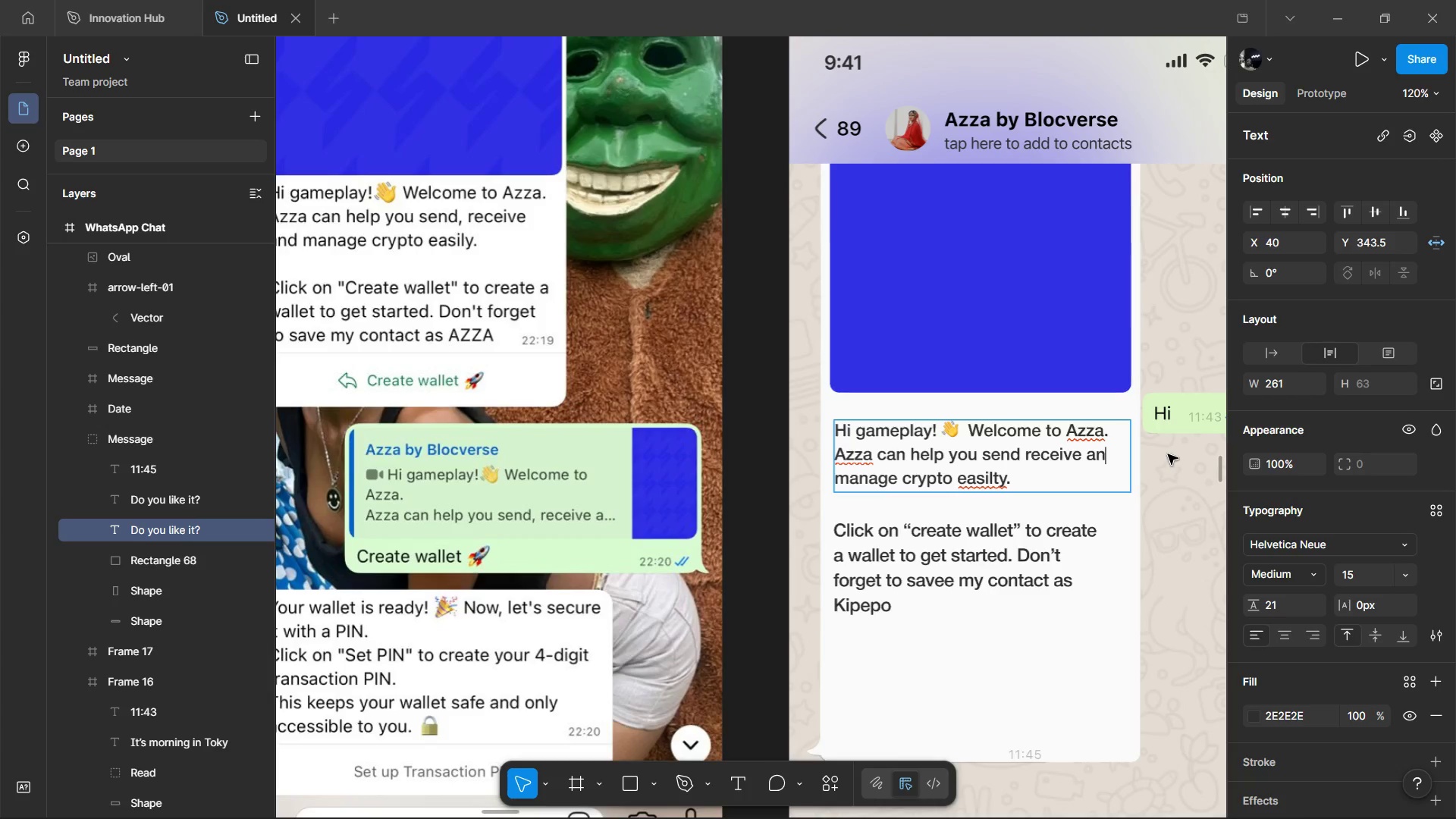 
key(D)
 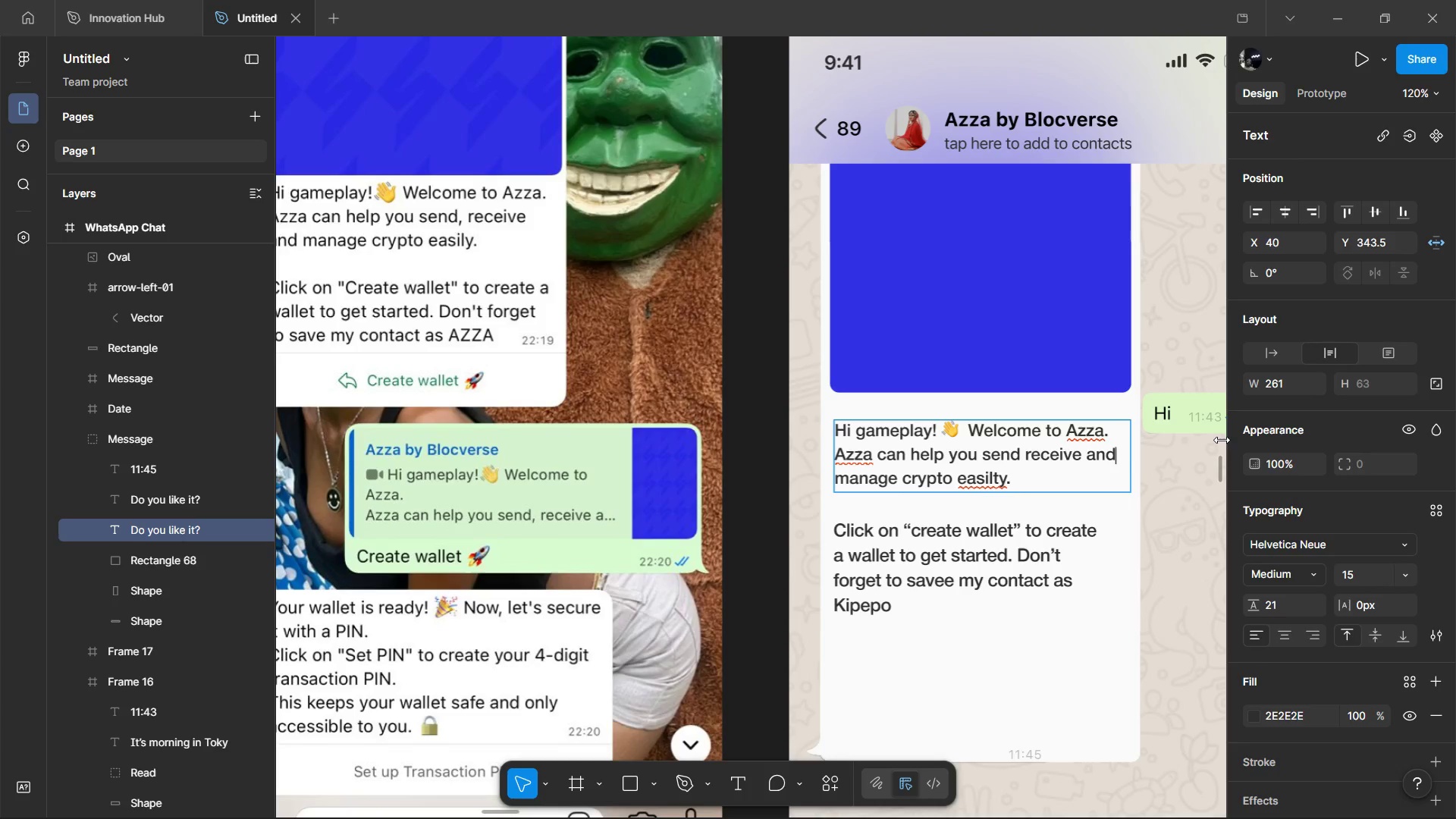 
wait(7.14)
 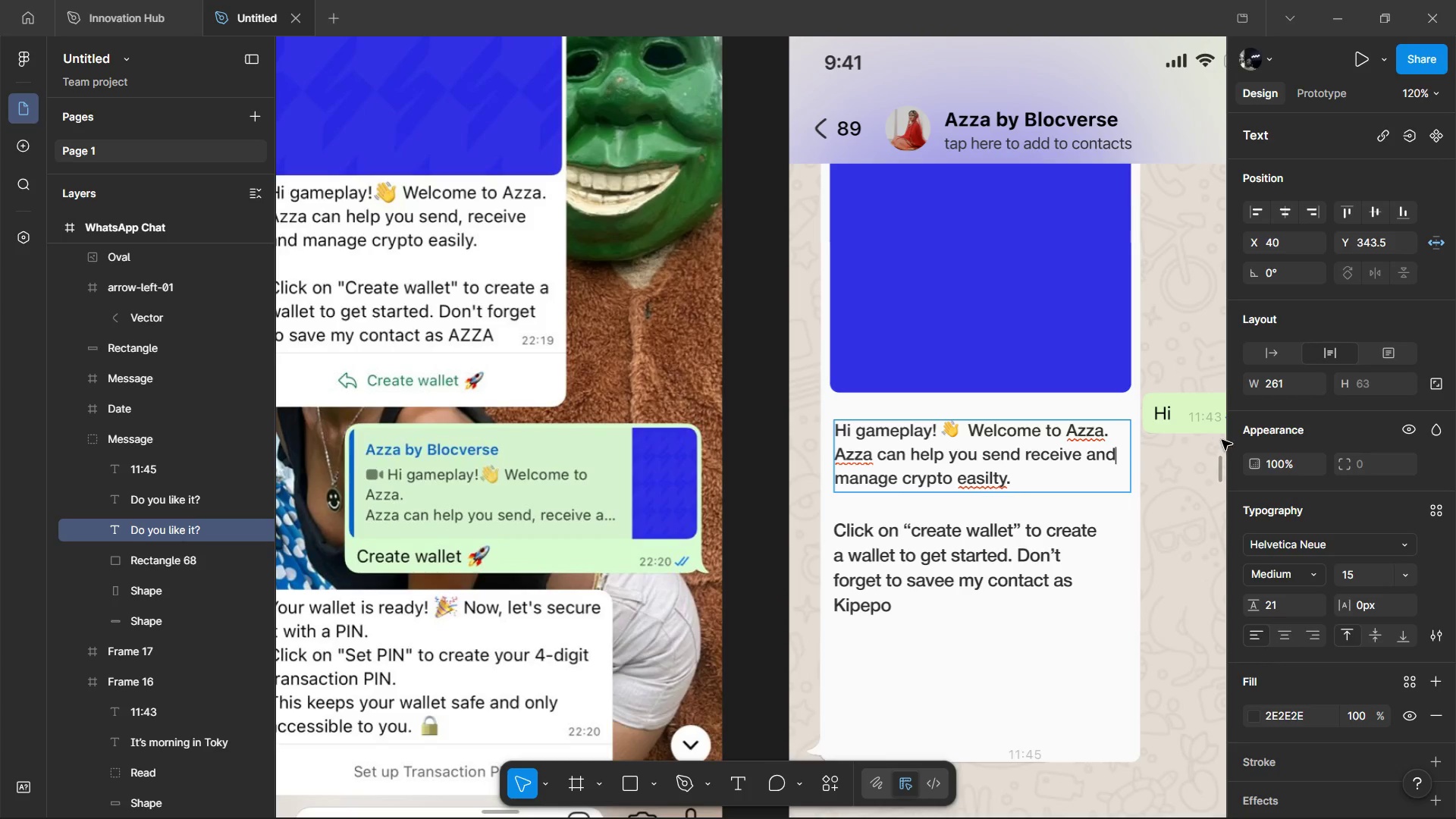 
double_click([1084, 422])
 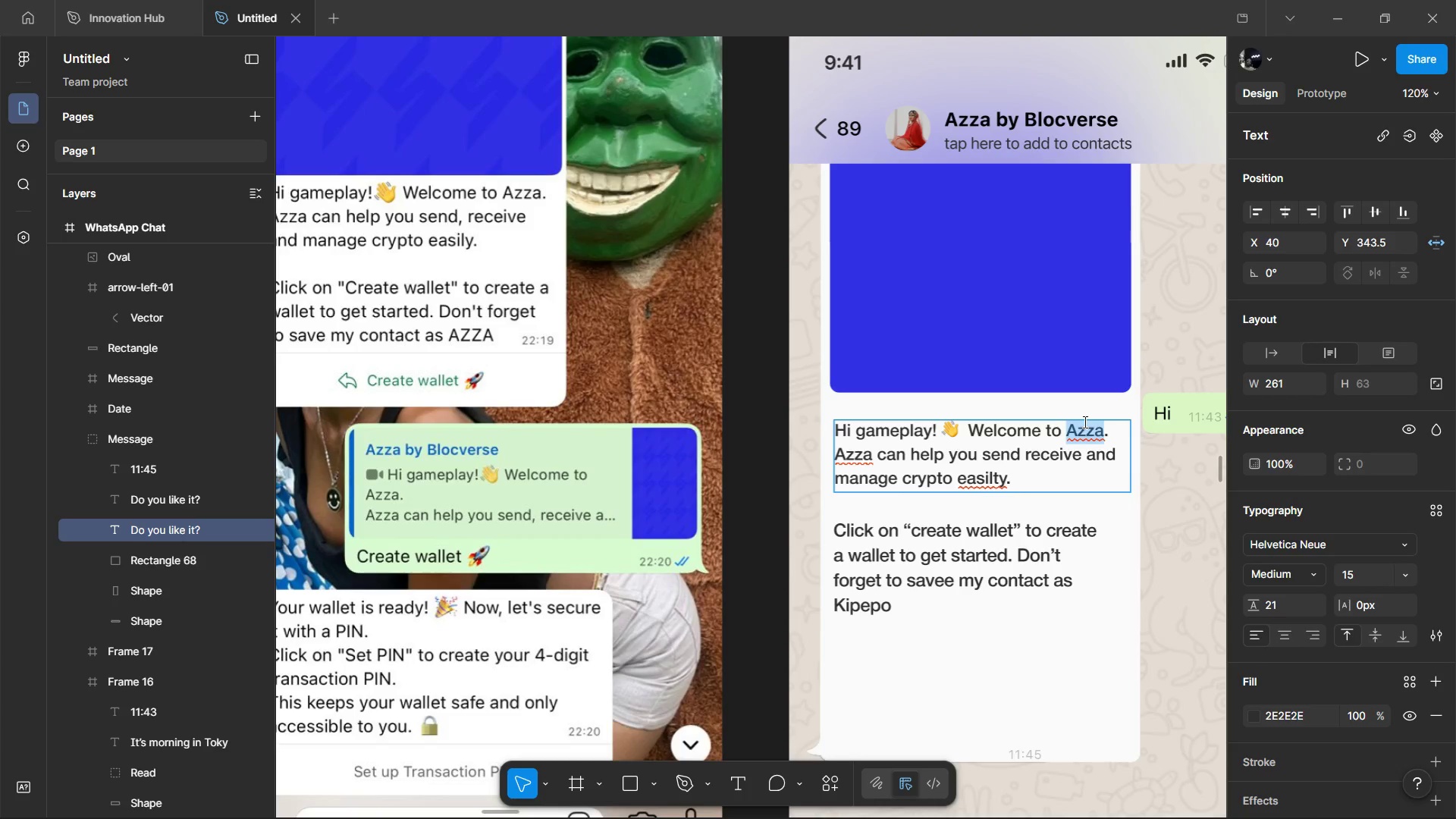 
key(Shift+K)
 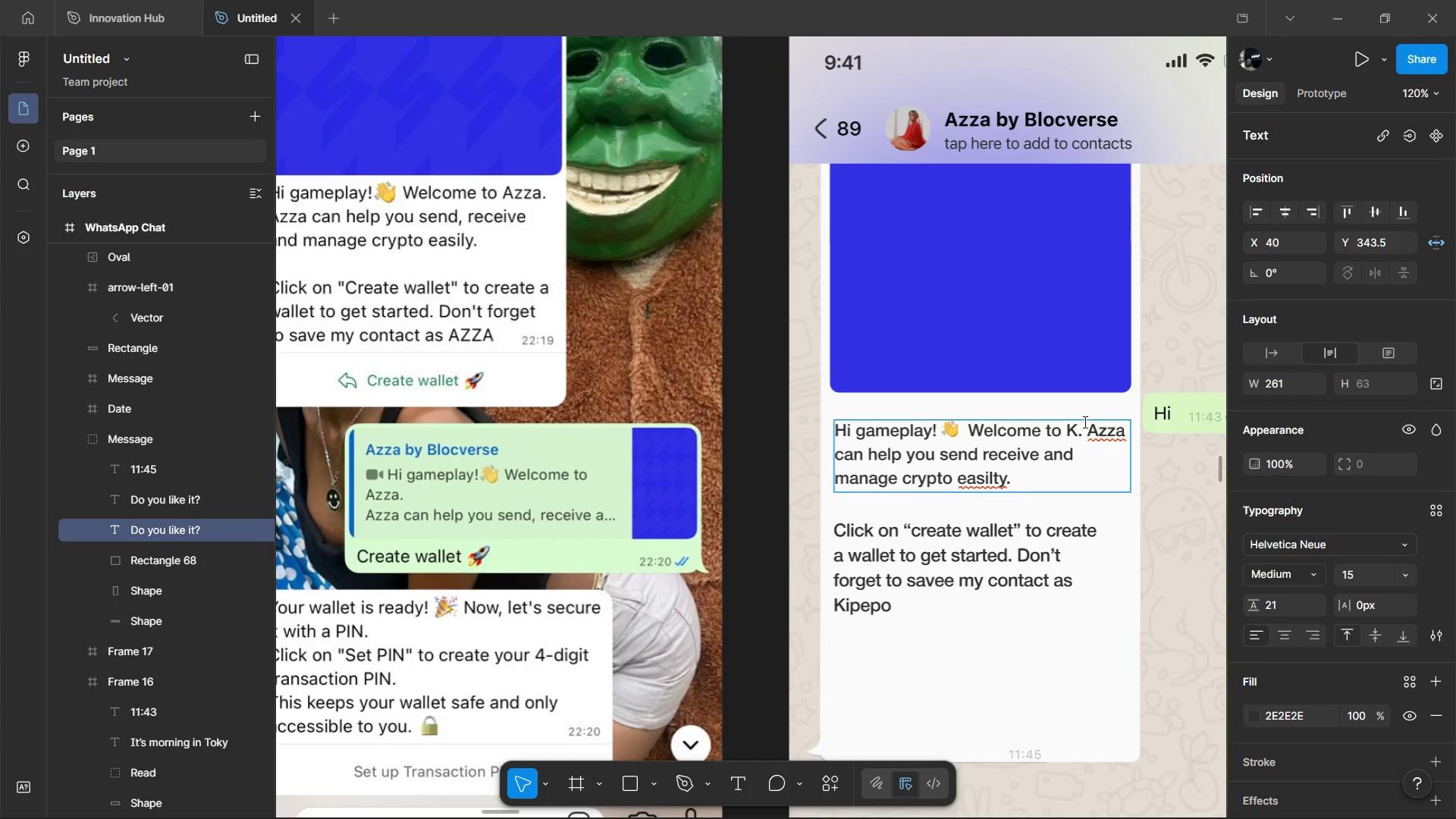 
hold_key(key=ControlLeft, duration=0.55)
 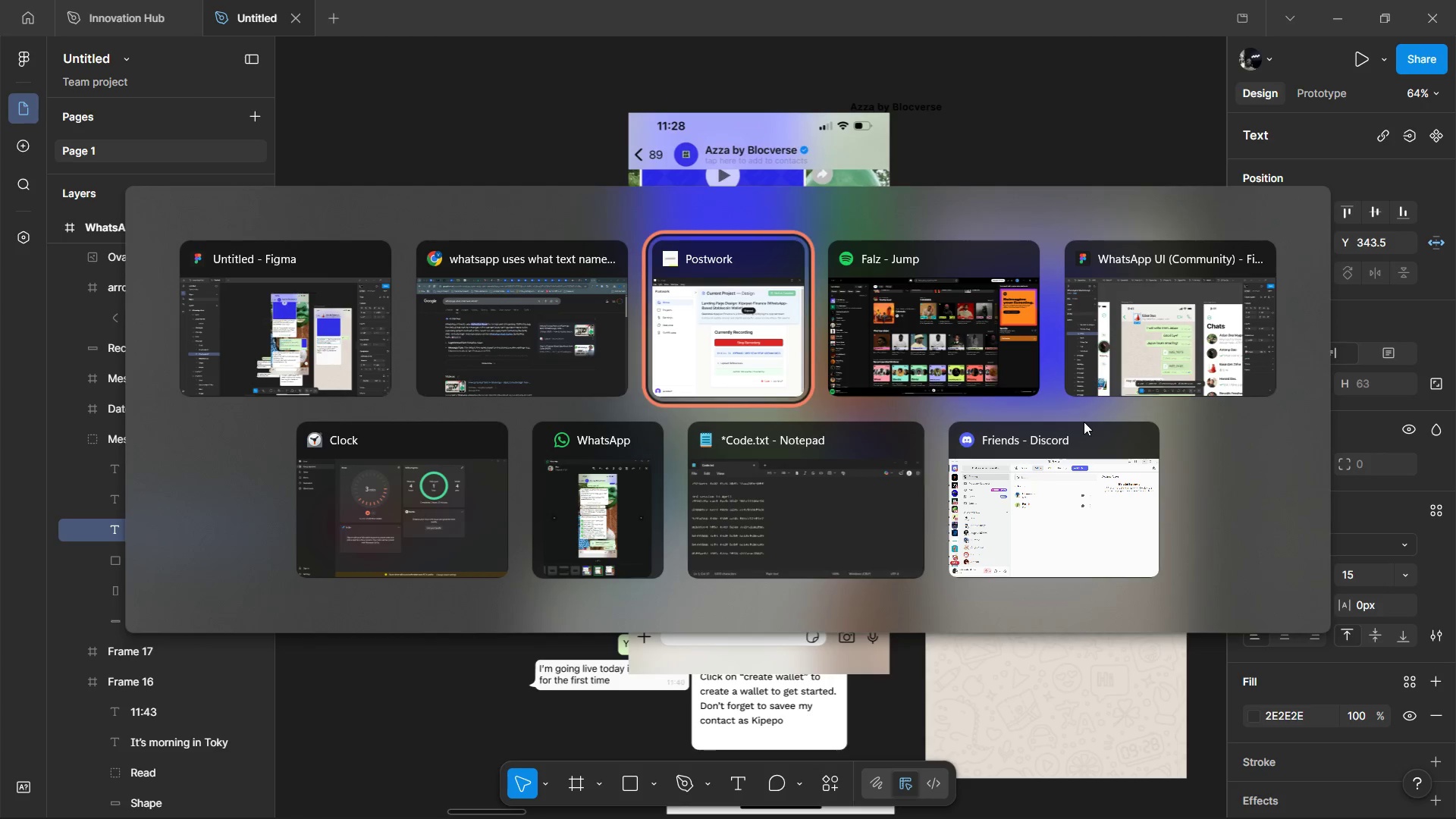 
key(Alt+Tab)
 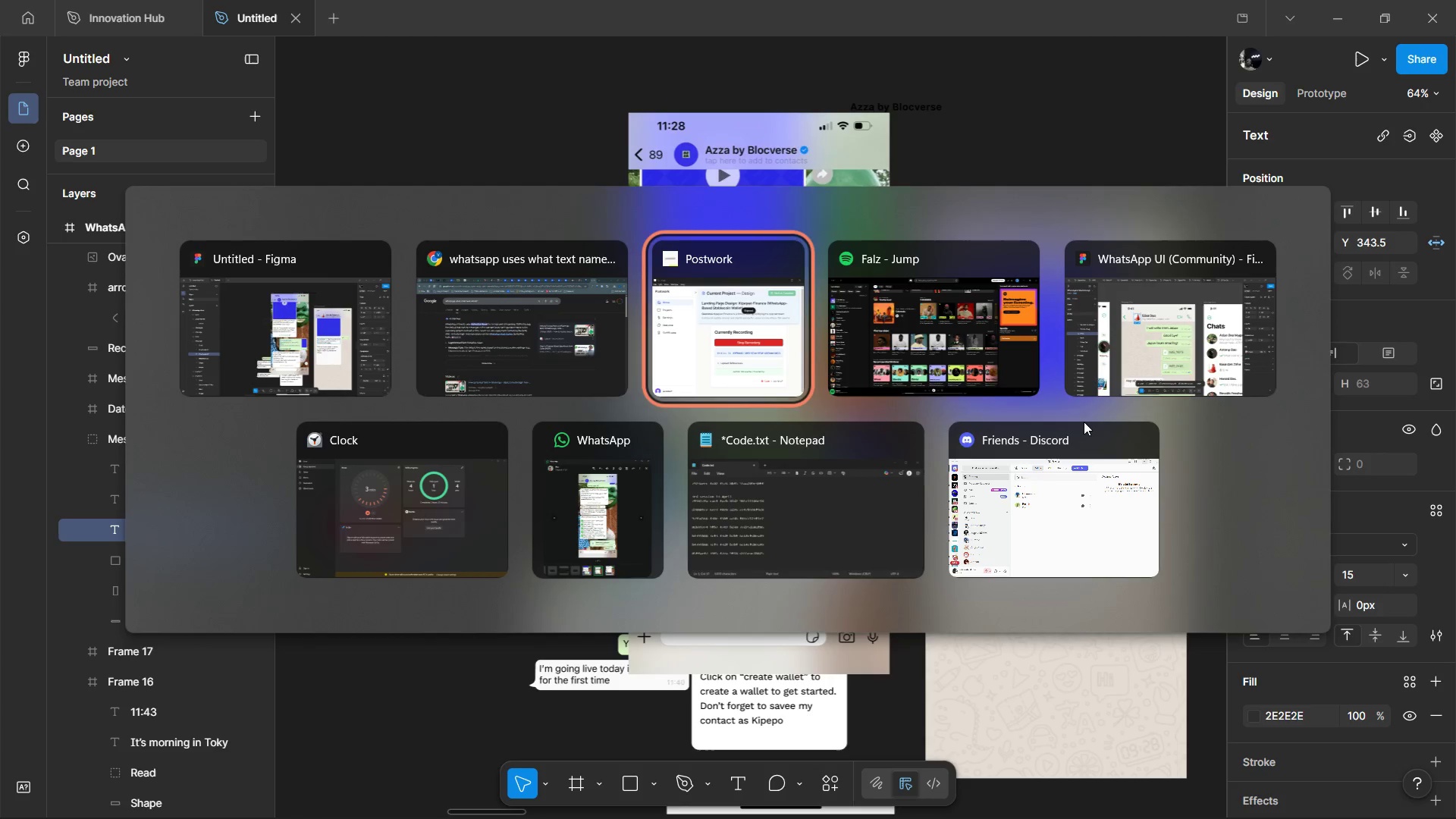 
scroll: coordinate [1084, 422], scroll_direction: down, amount: 4.0
 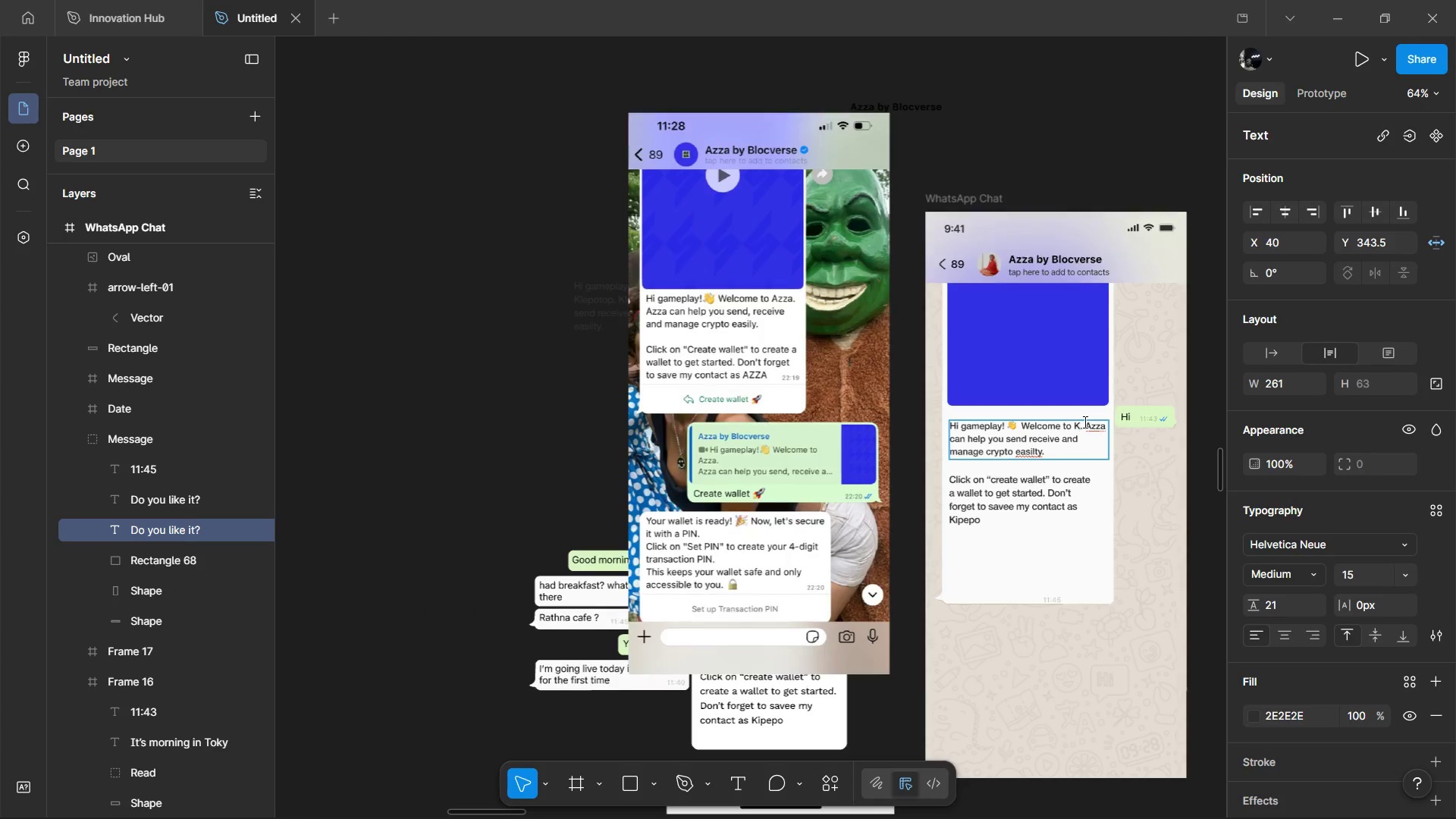 
key(Alt+Tab)